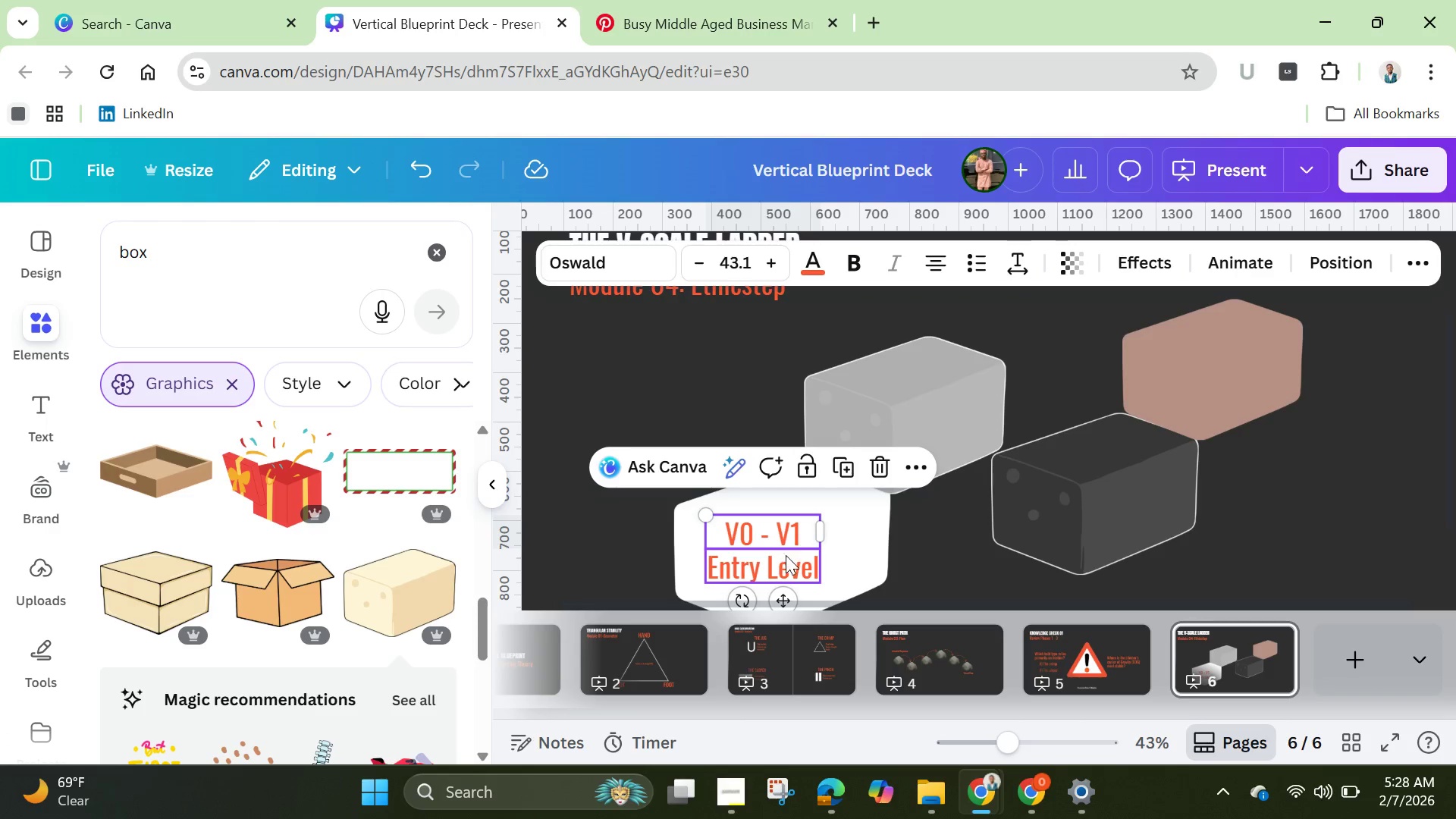 
hold_key(key=ShiftLeft, duration=1.05)
 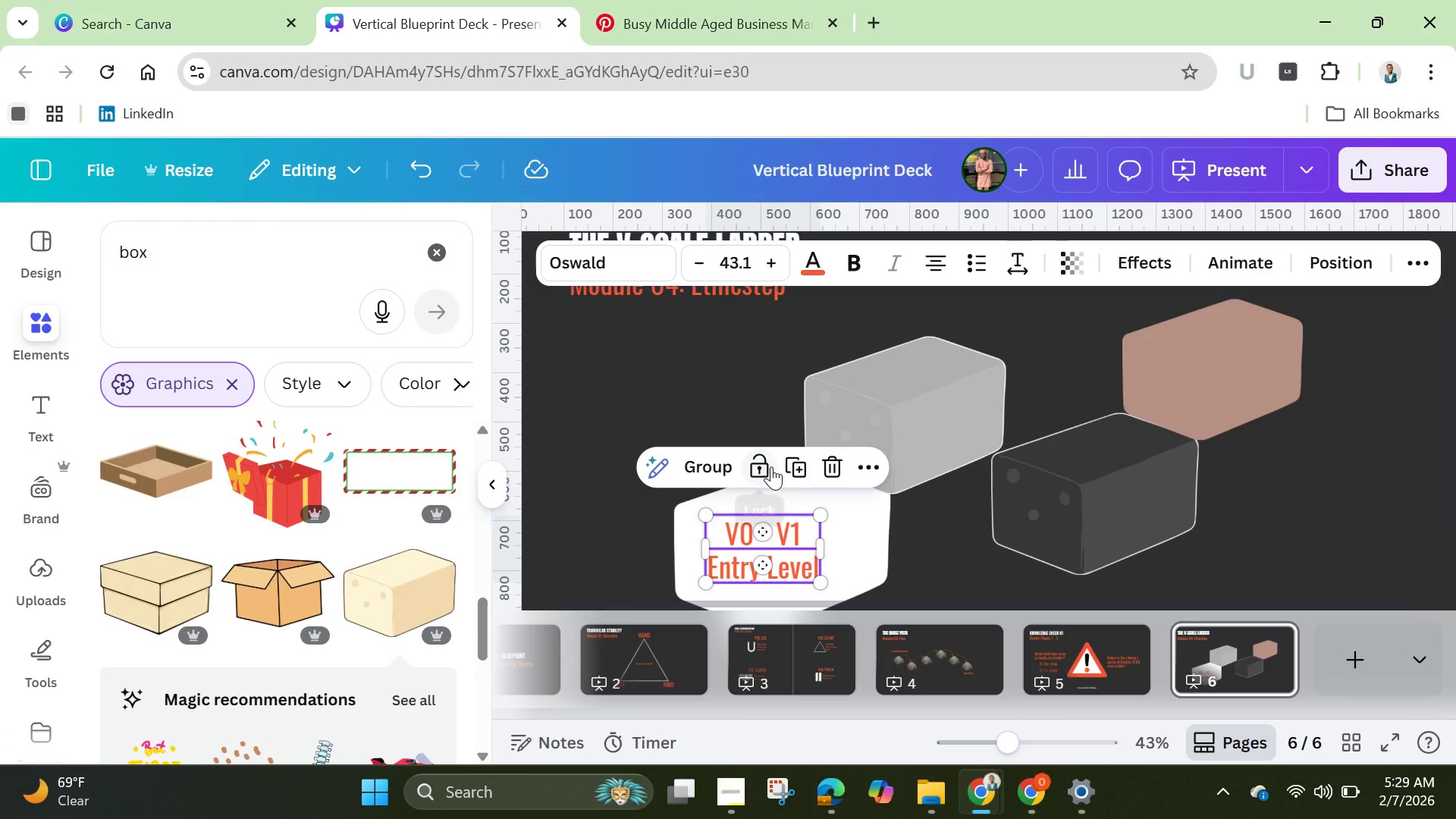 
left_click([795, 465])
 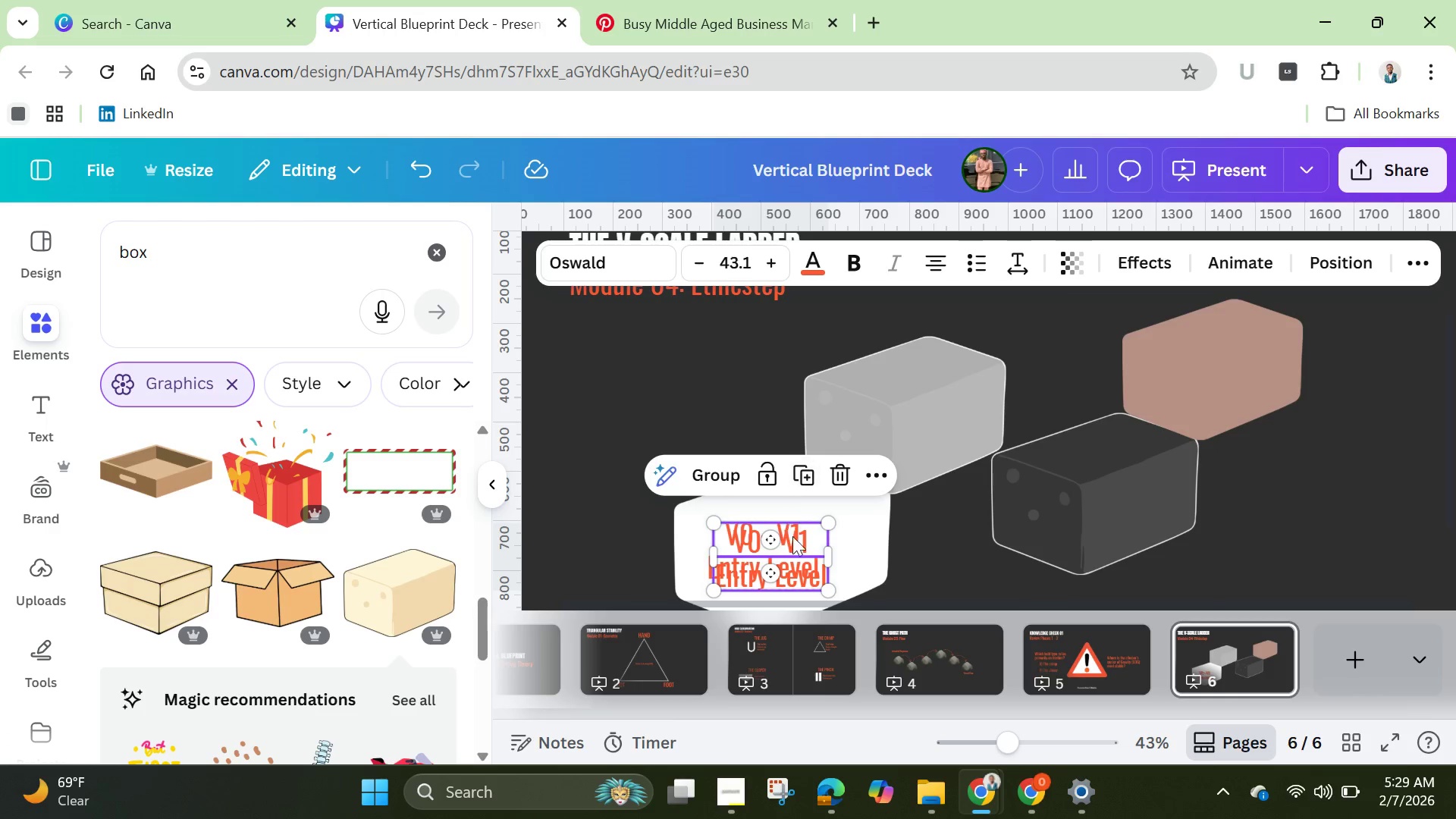 
left_click_drag(start_coordinate=[795, 552], to_coordinate=[916, 408])
 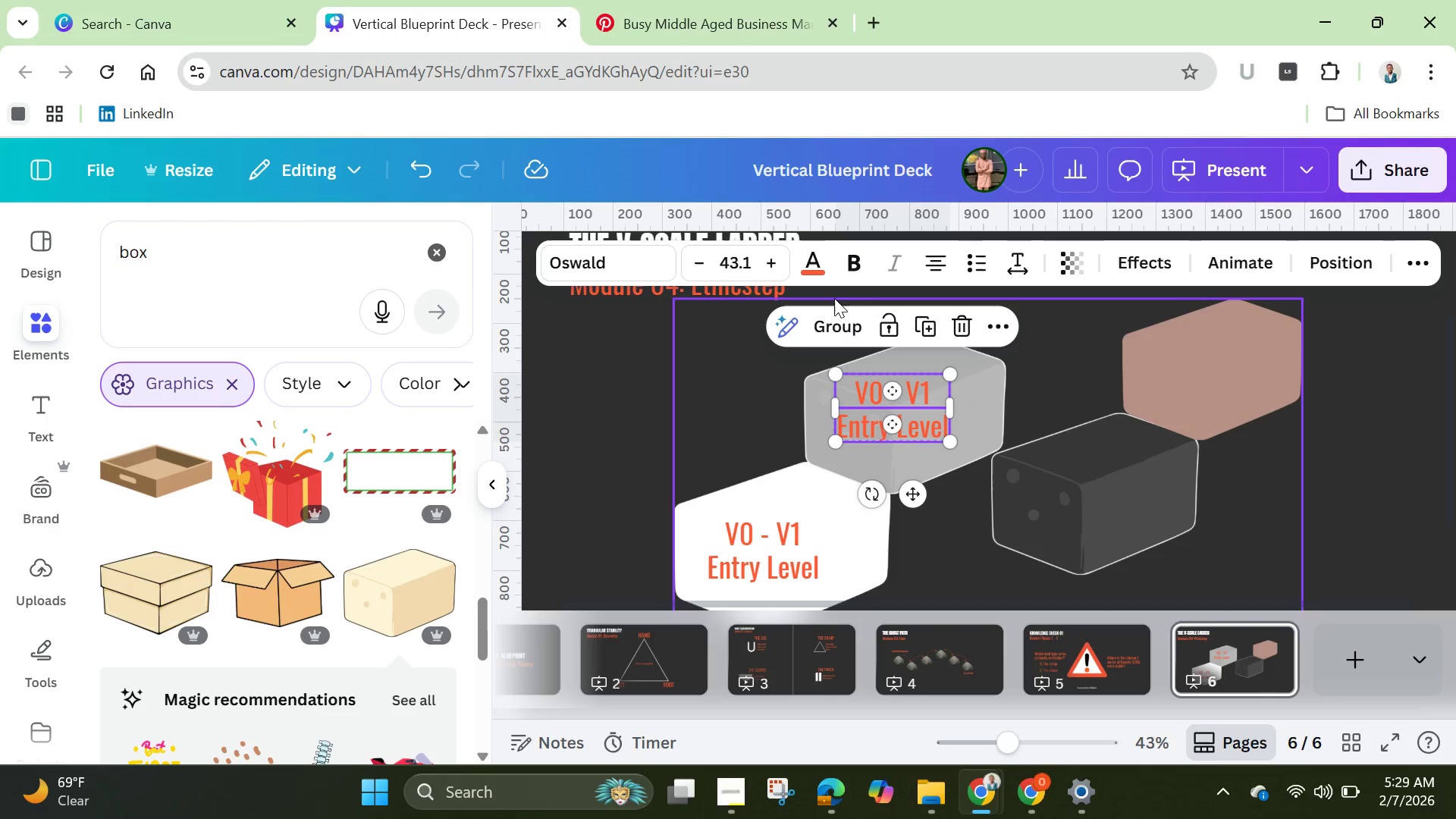 
left_click([847, 315])
 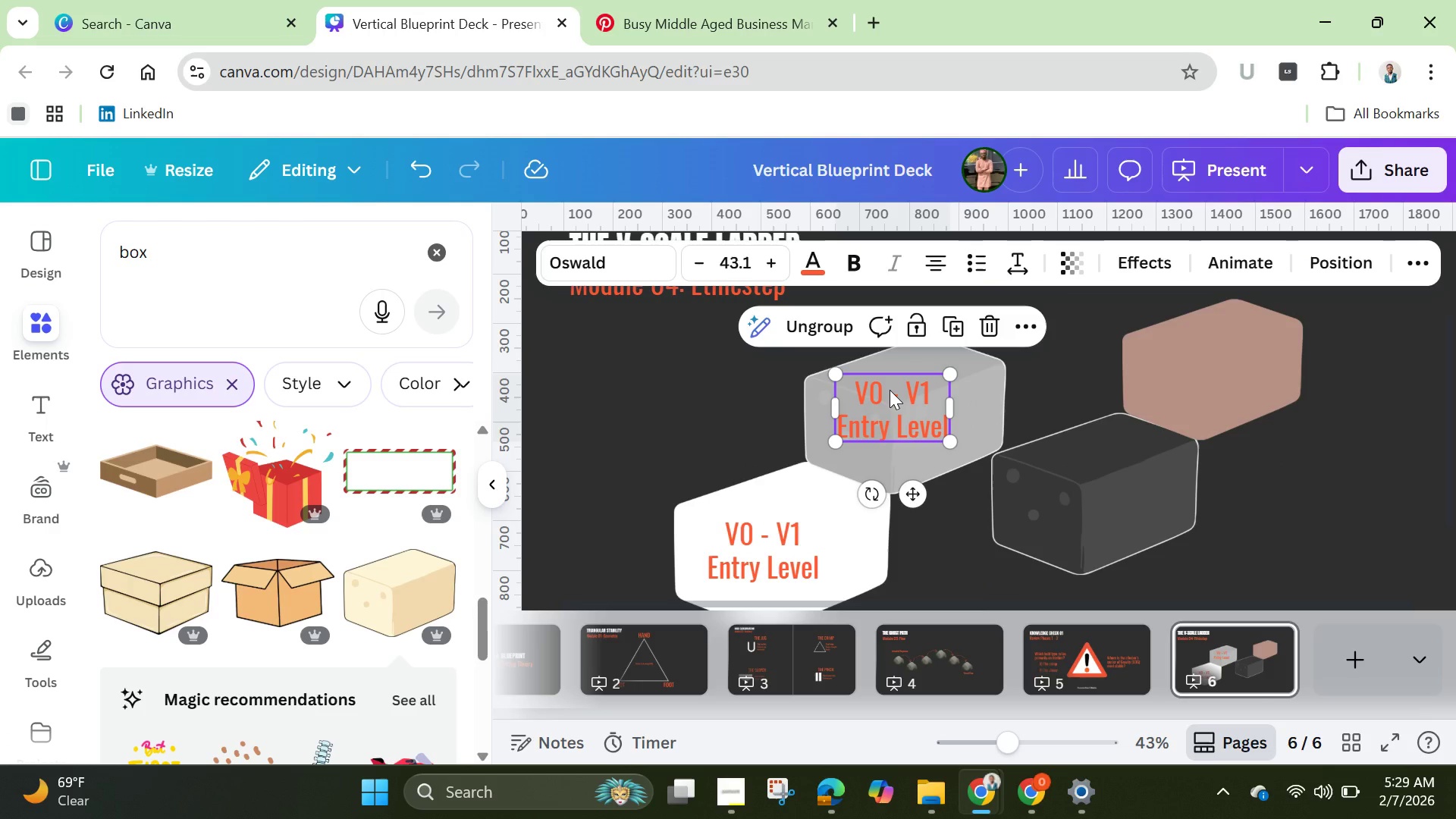 
left_click([890, 390])
 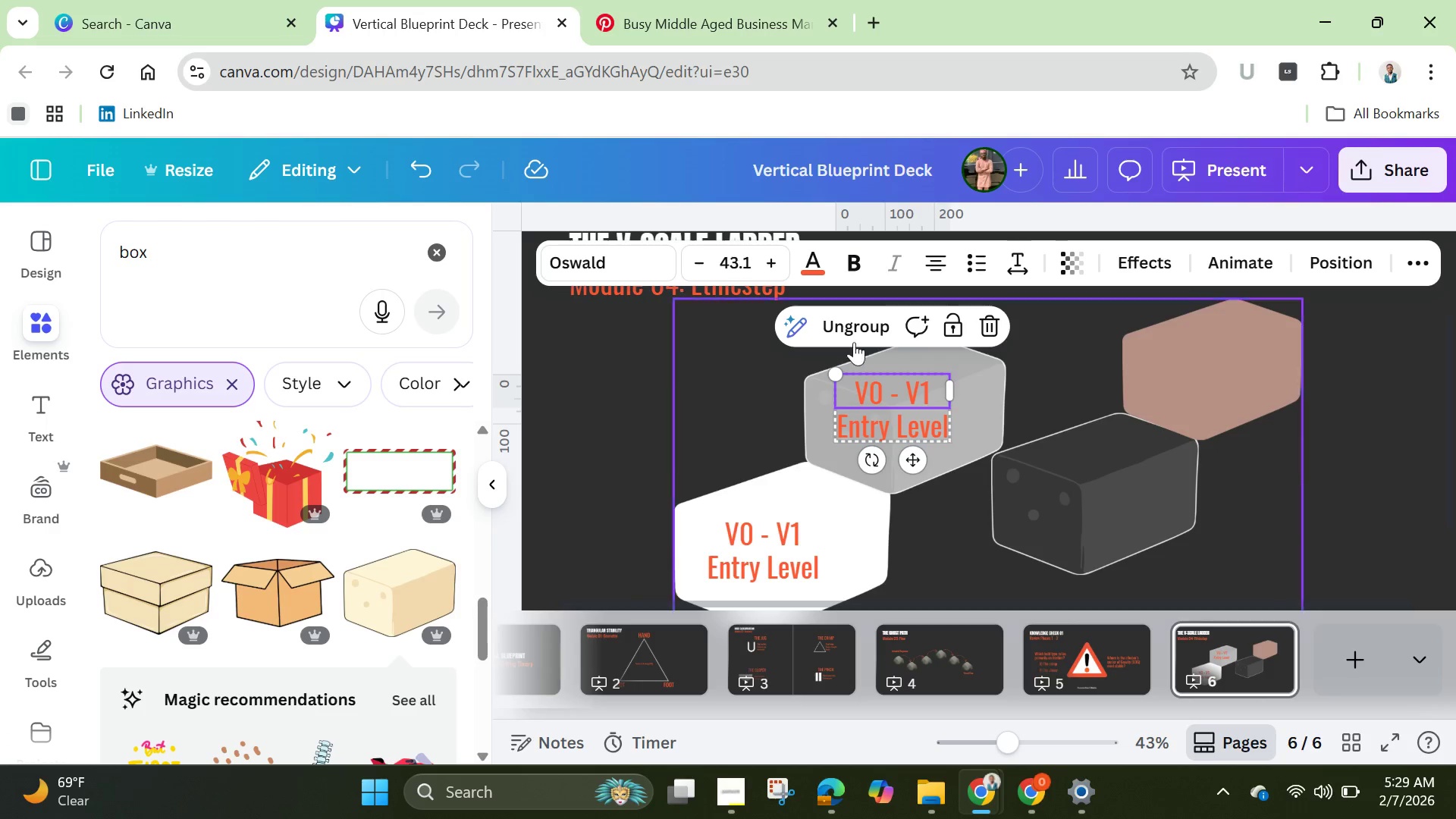 
left_click([852, 339])
 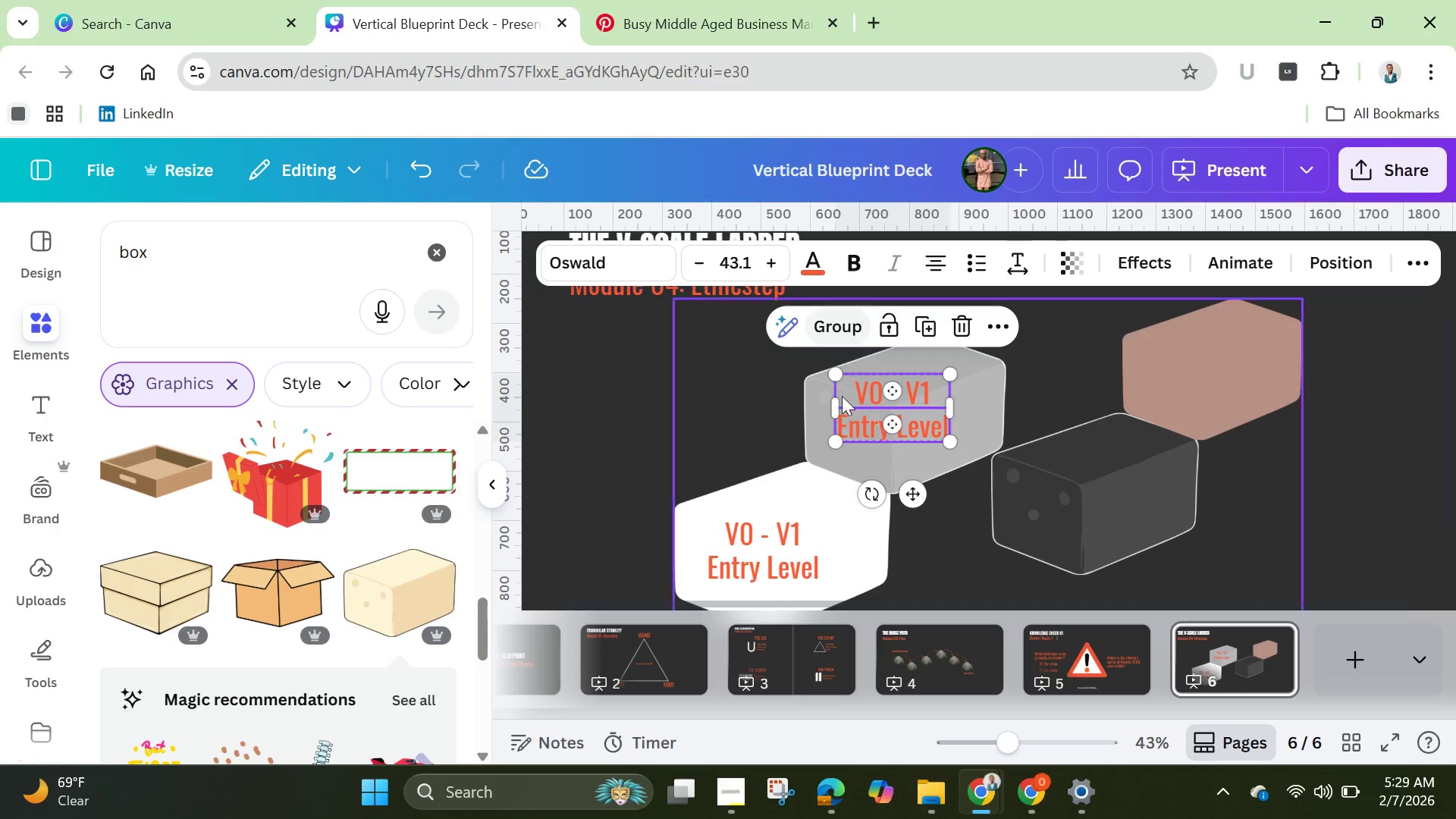 
left_click([832, 407])
 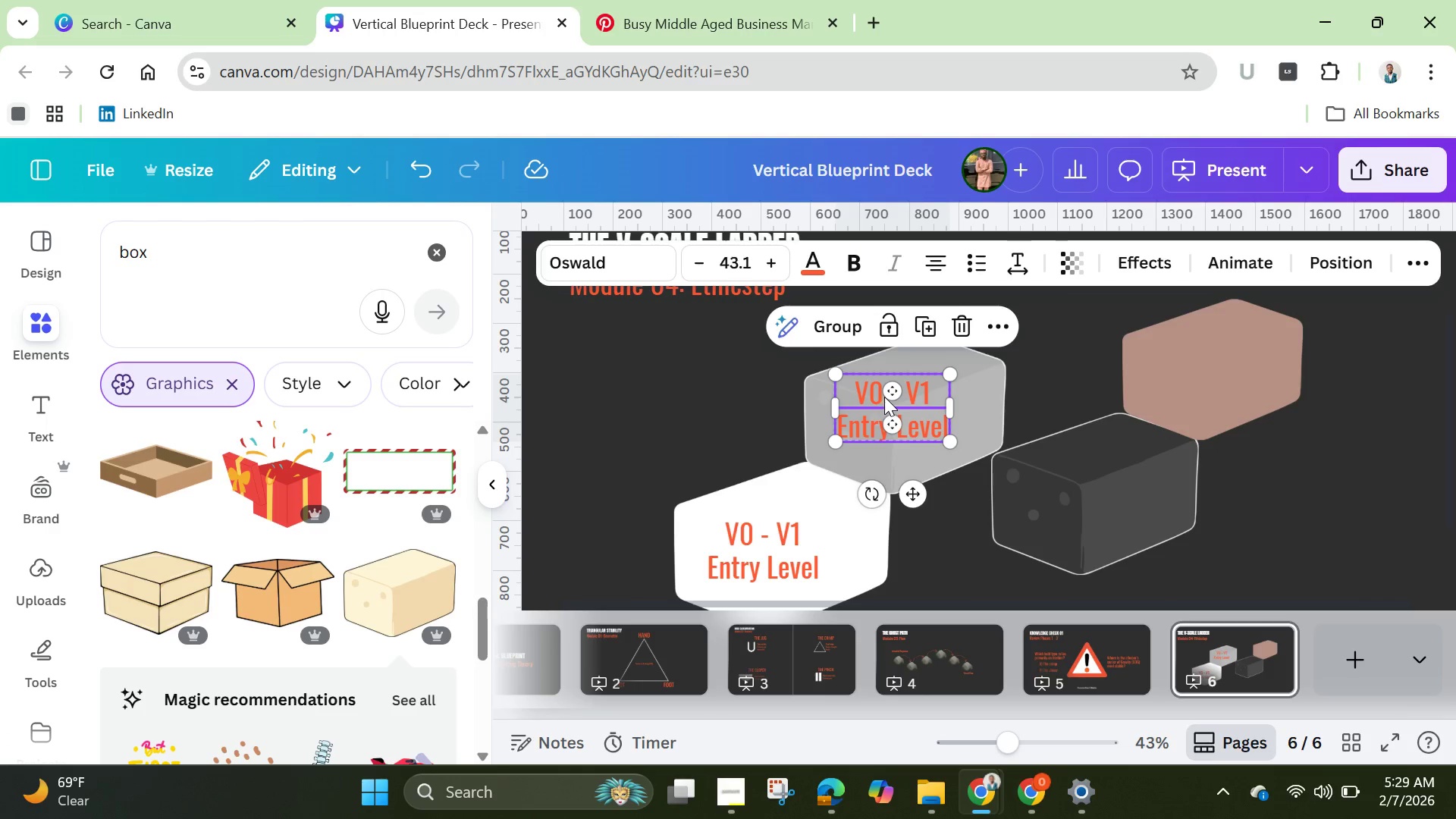 
left_click([885, 395])
 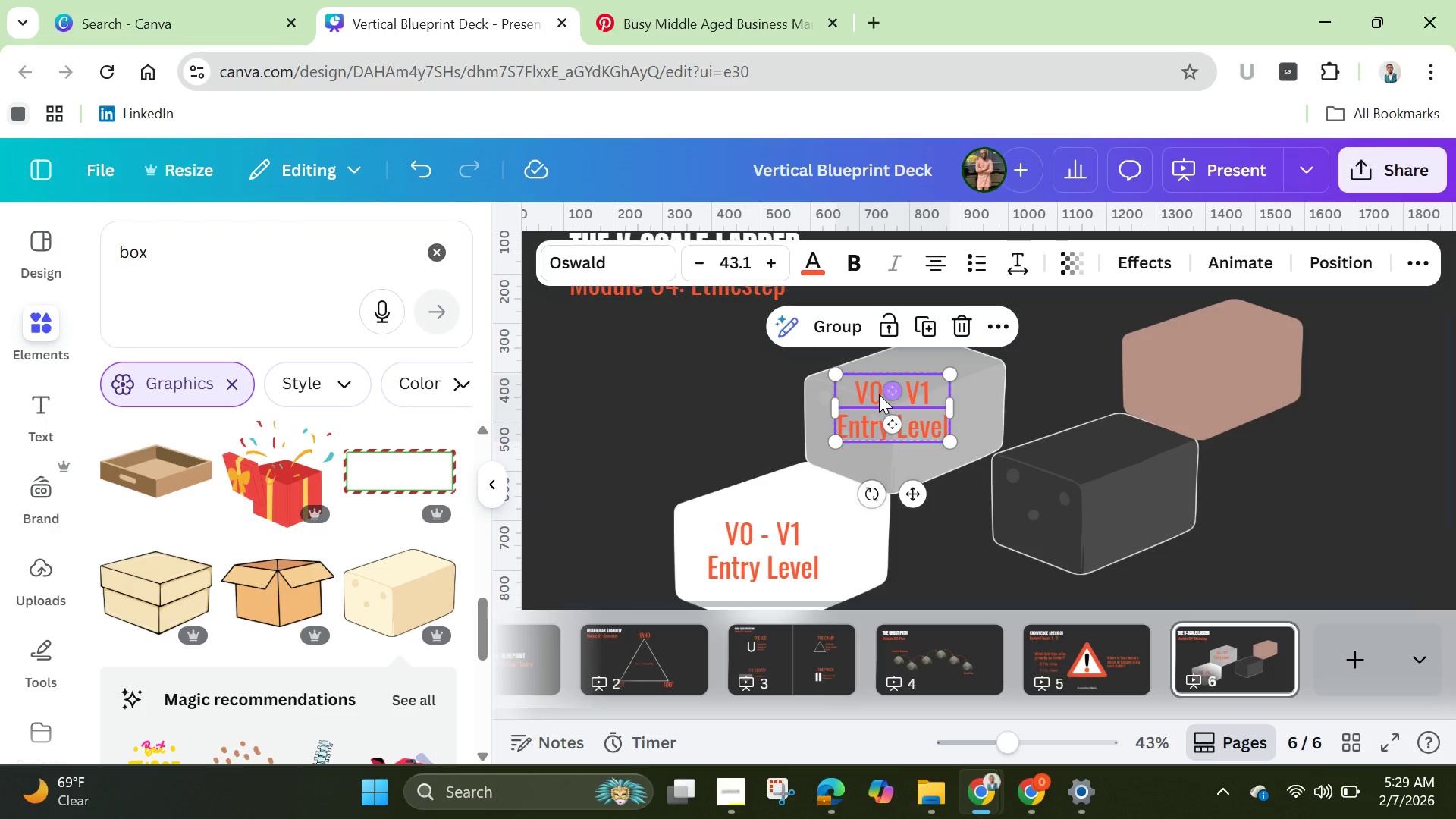 
left_click([877, 394])
 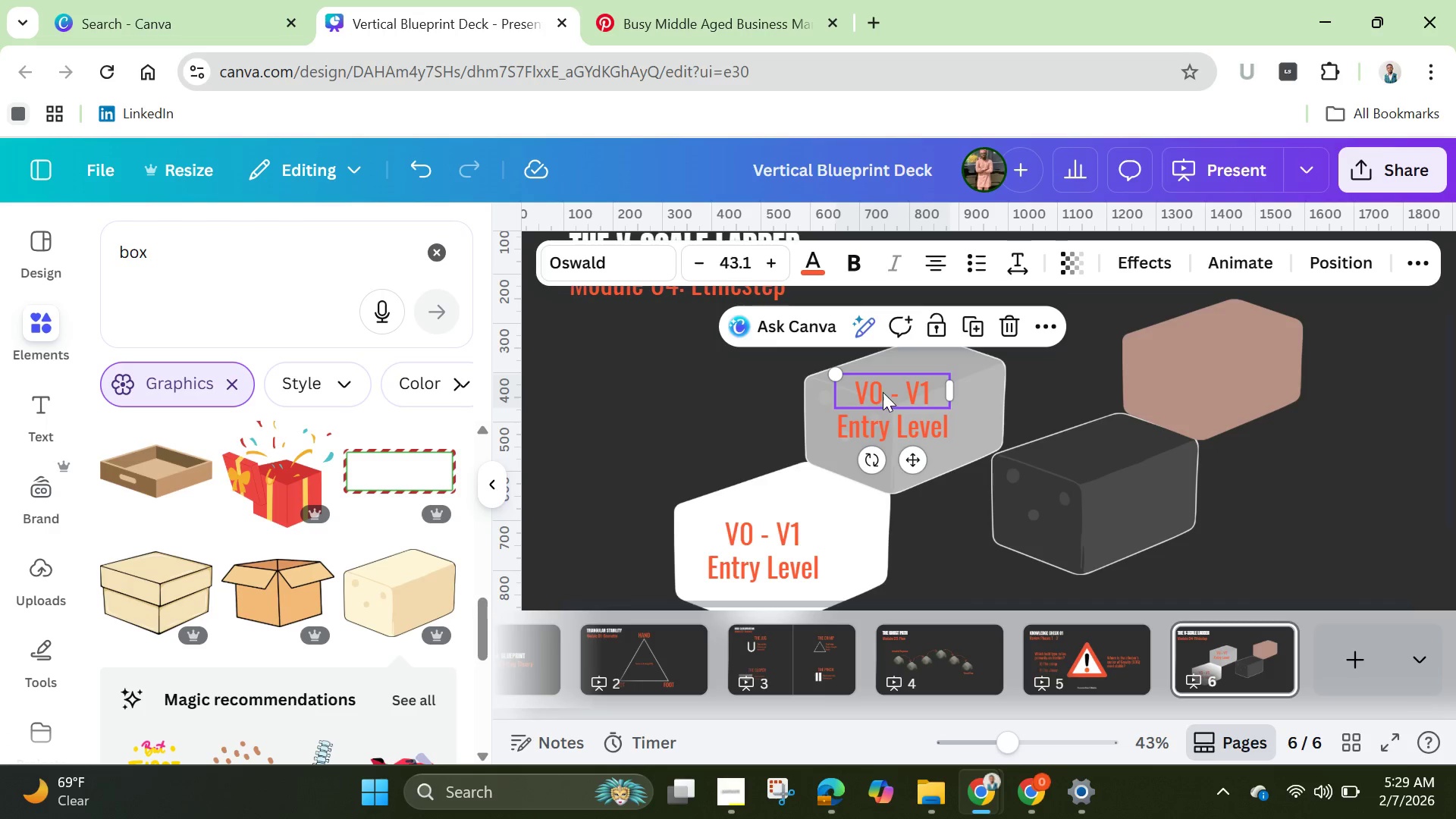 
left_click([883, 392])
 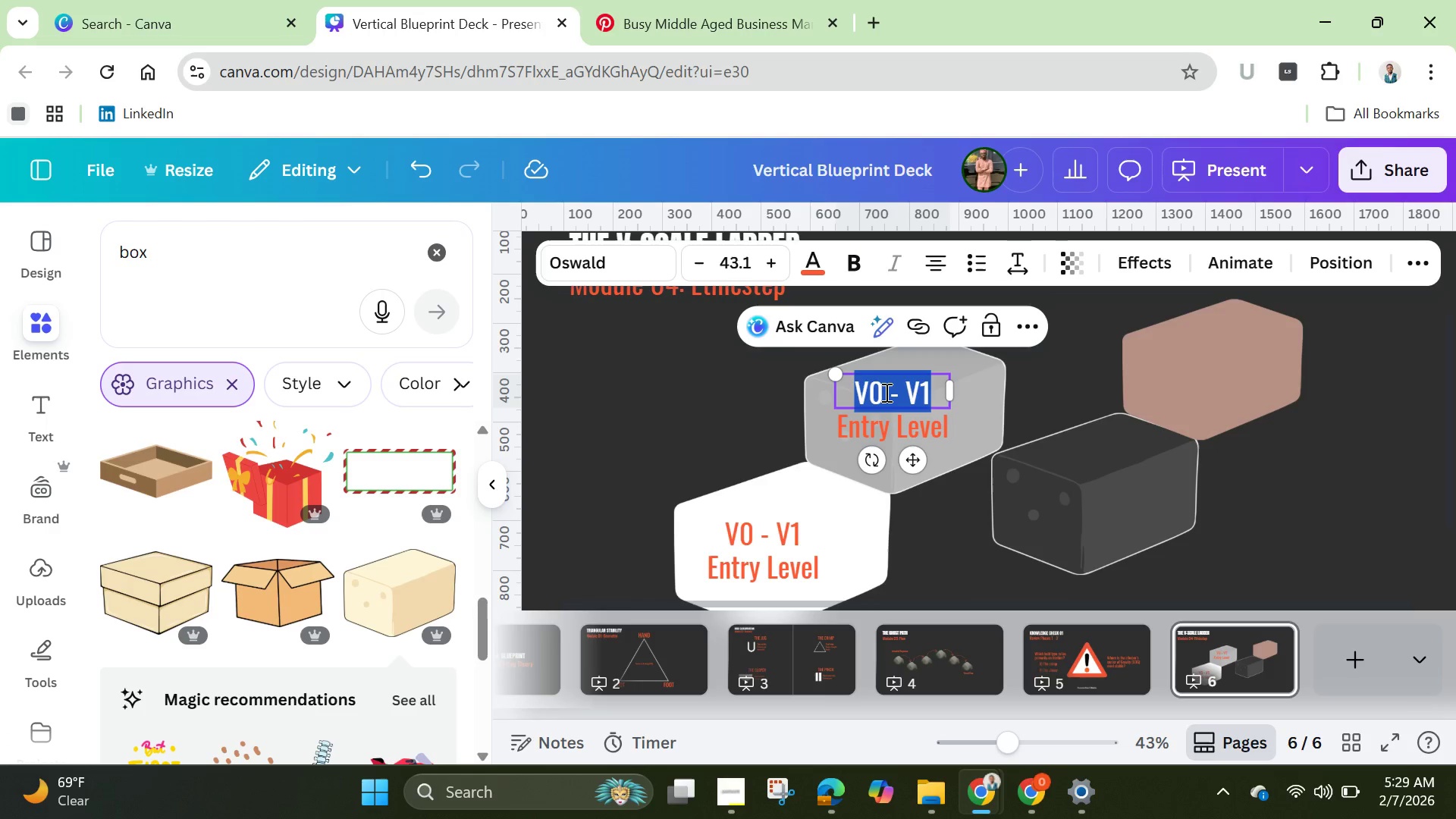 
left_click([885, 392])
 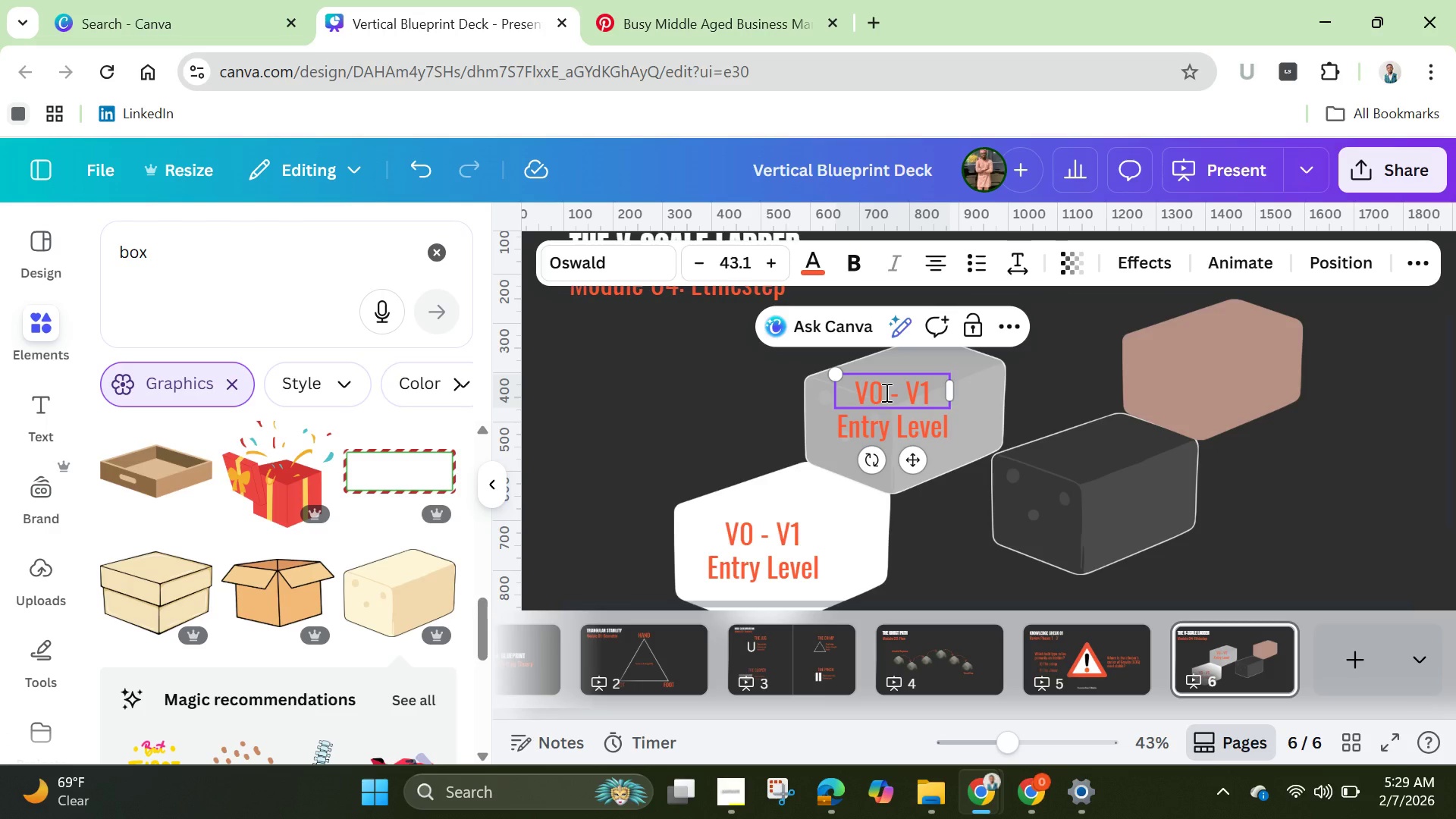 
key(Backspace)
 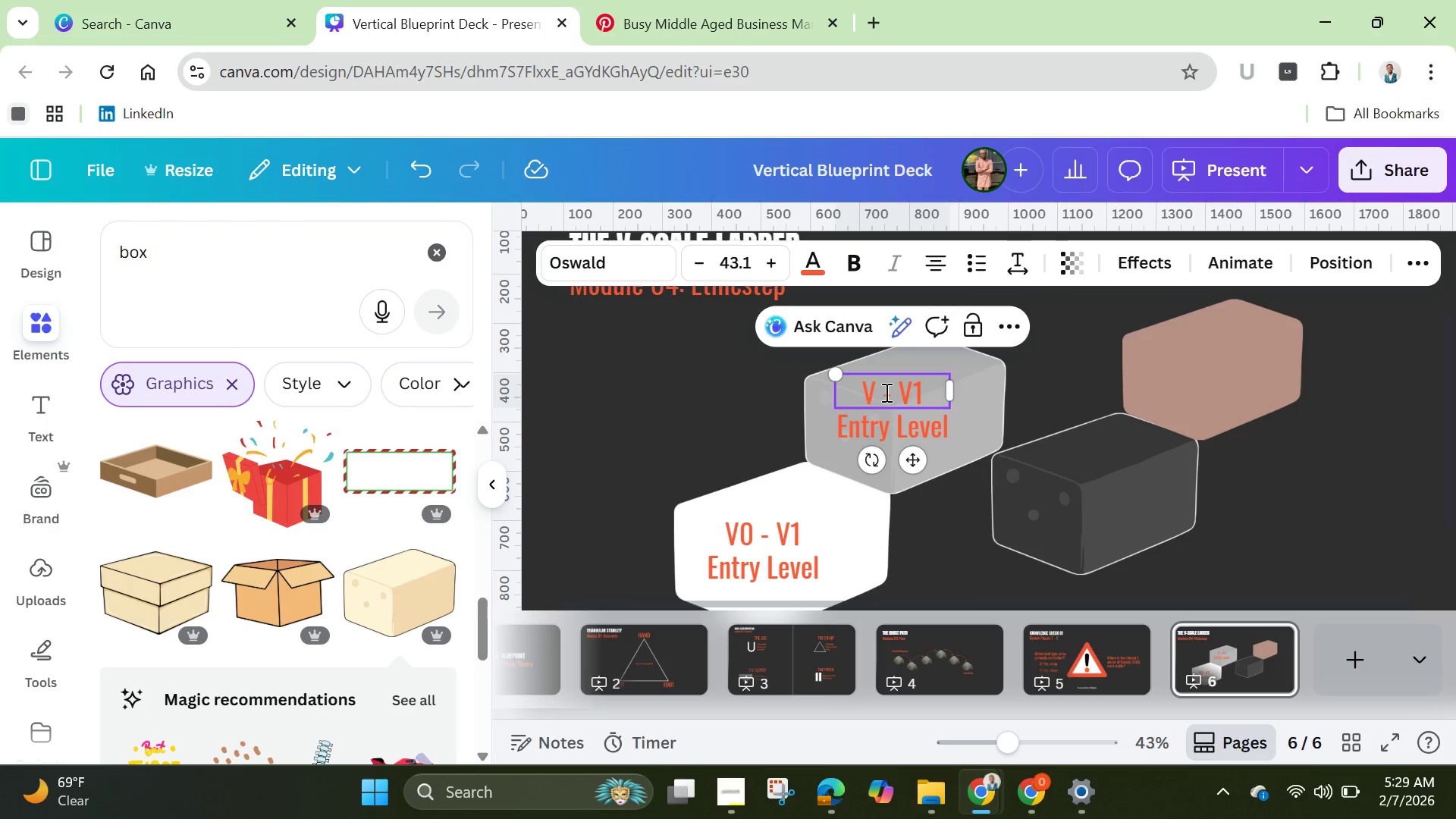 
key(2)
 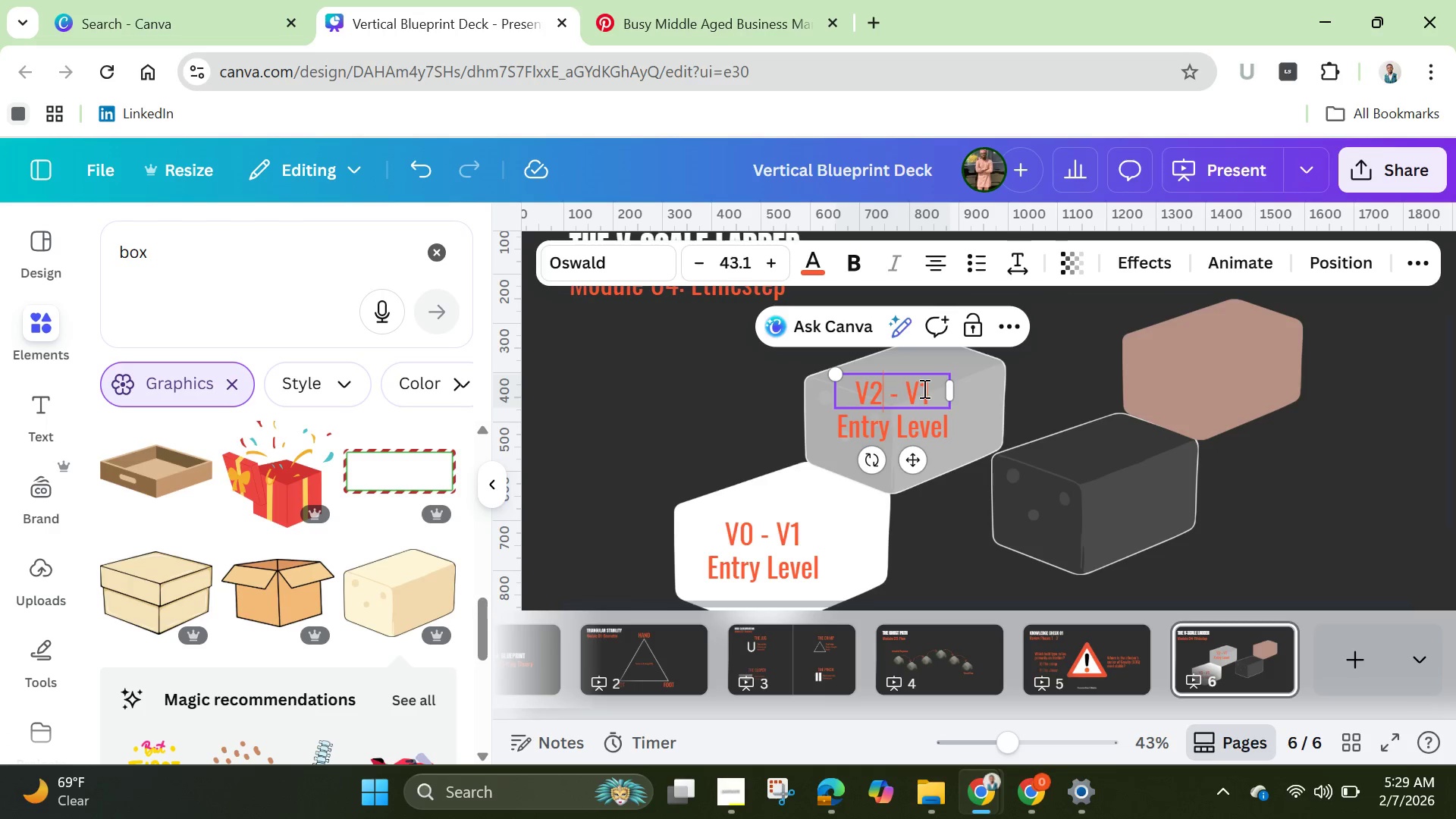 
left_click([937, 386])
 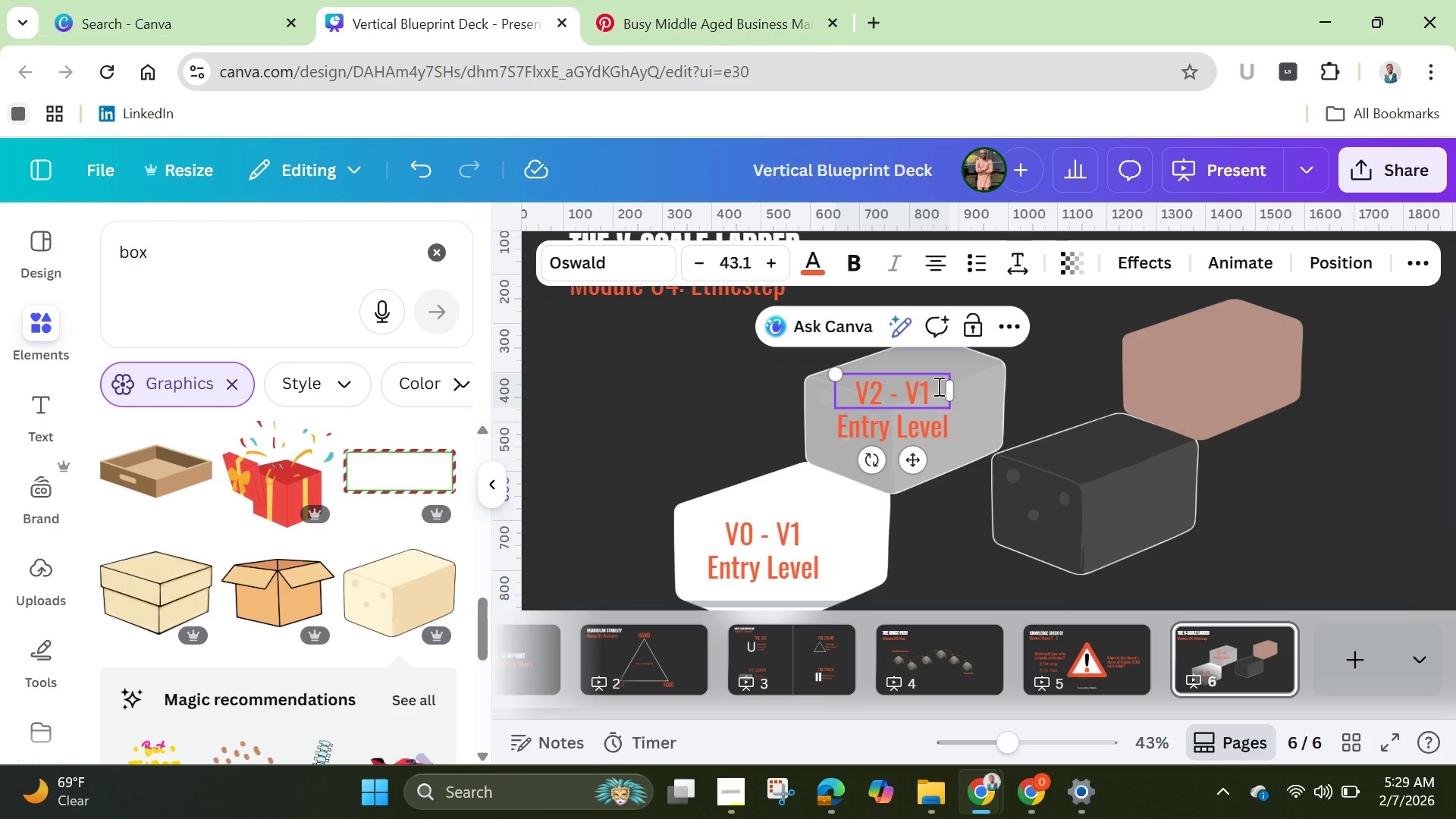 
key(Backspace)
 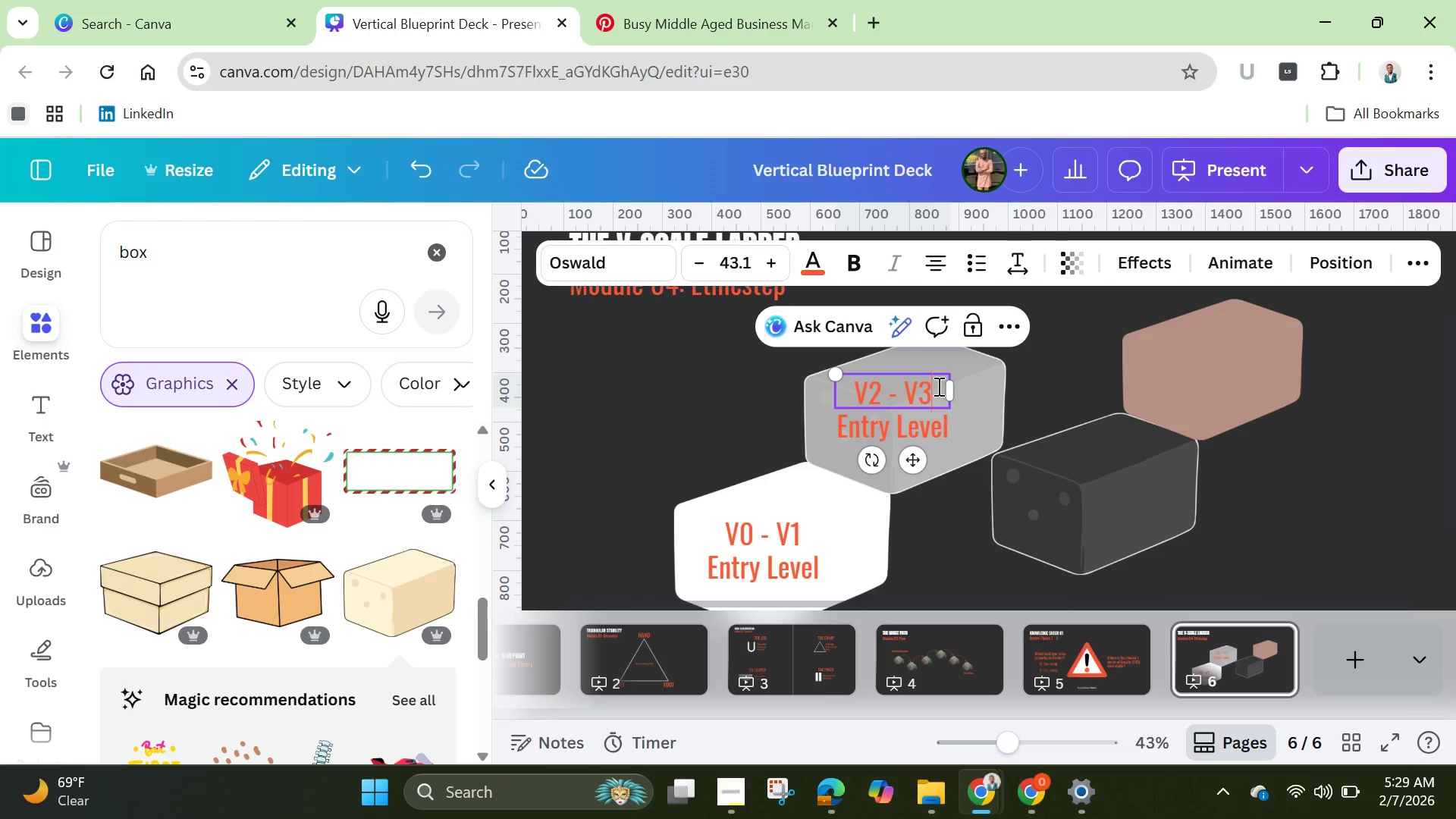 
key(3)
 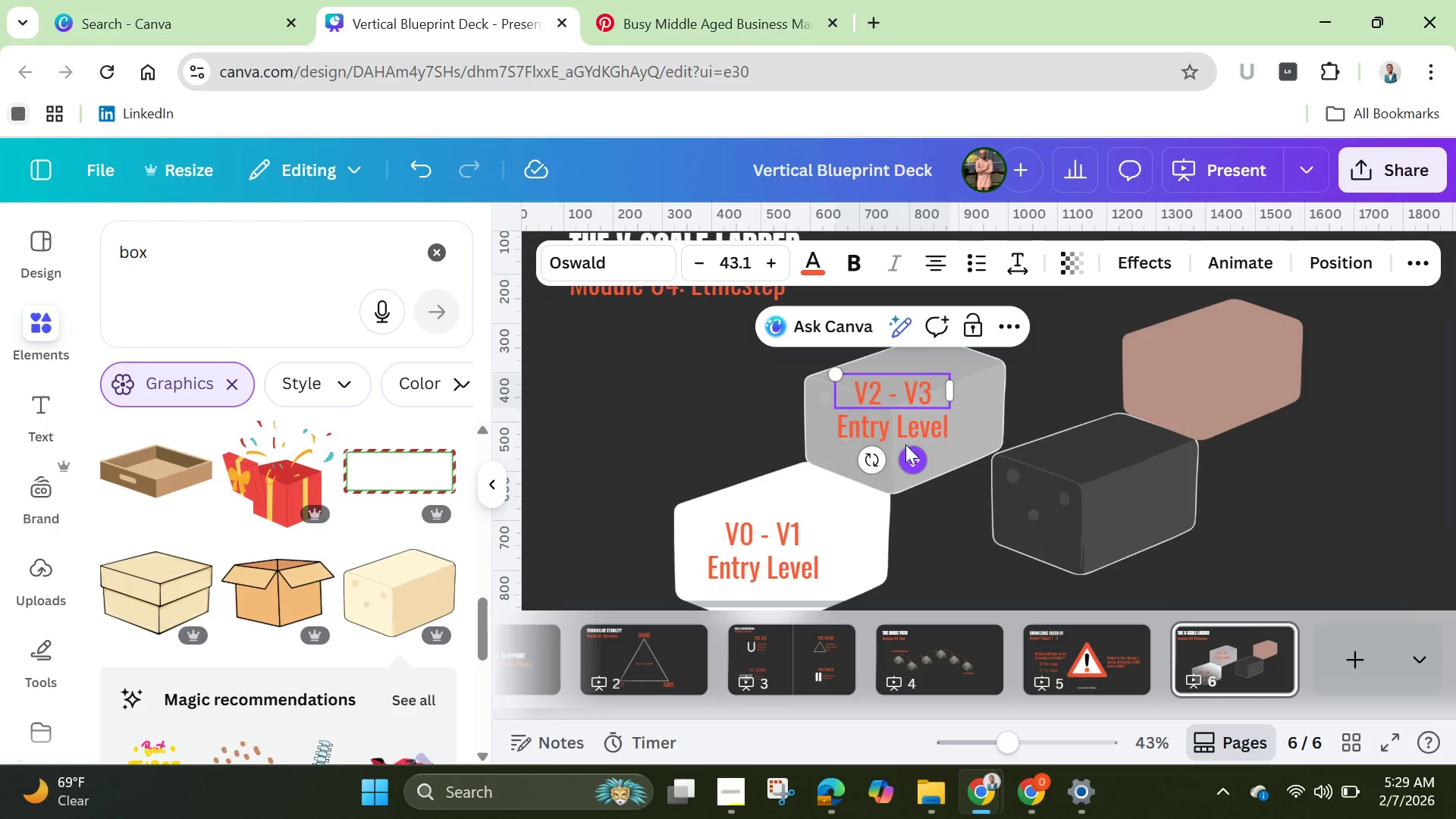 
left_click([909, 435])
 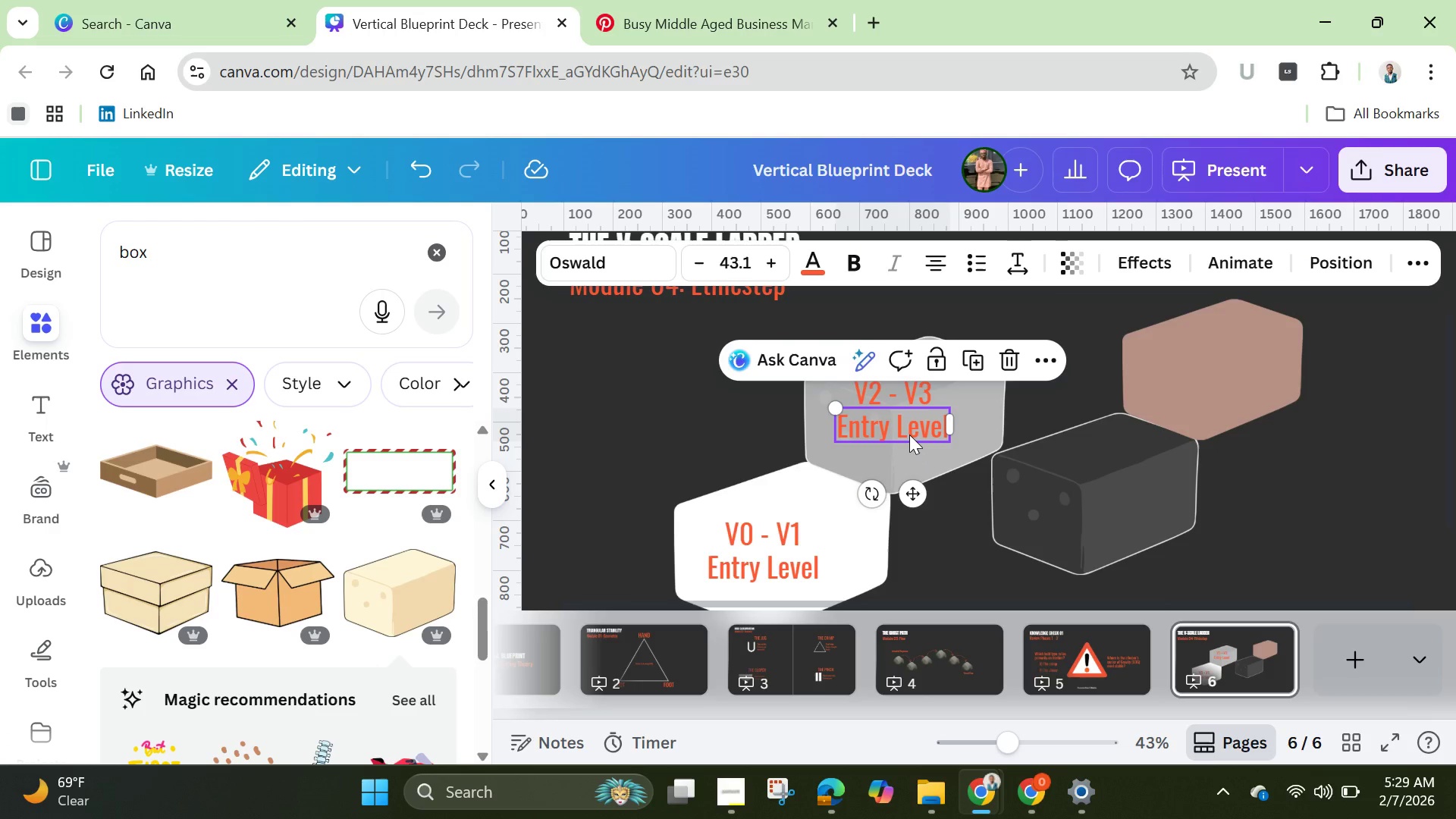 
left_click([909, 435])
 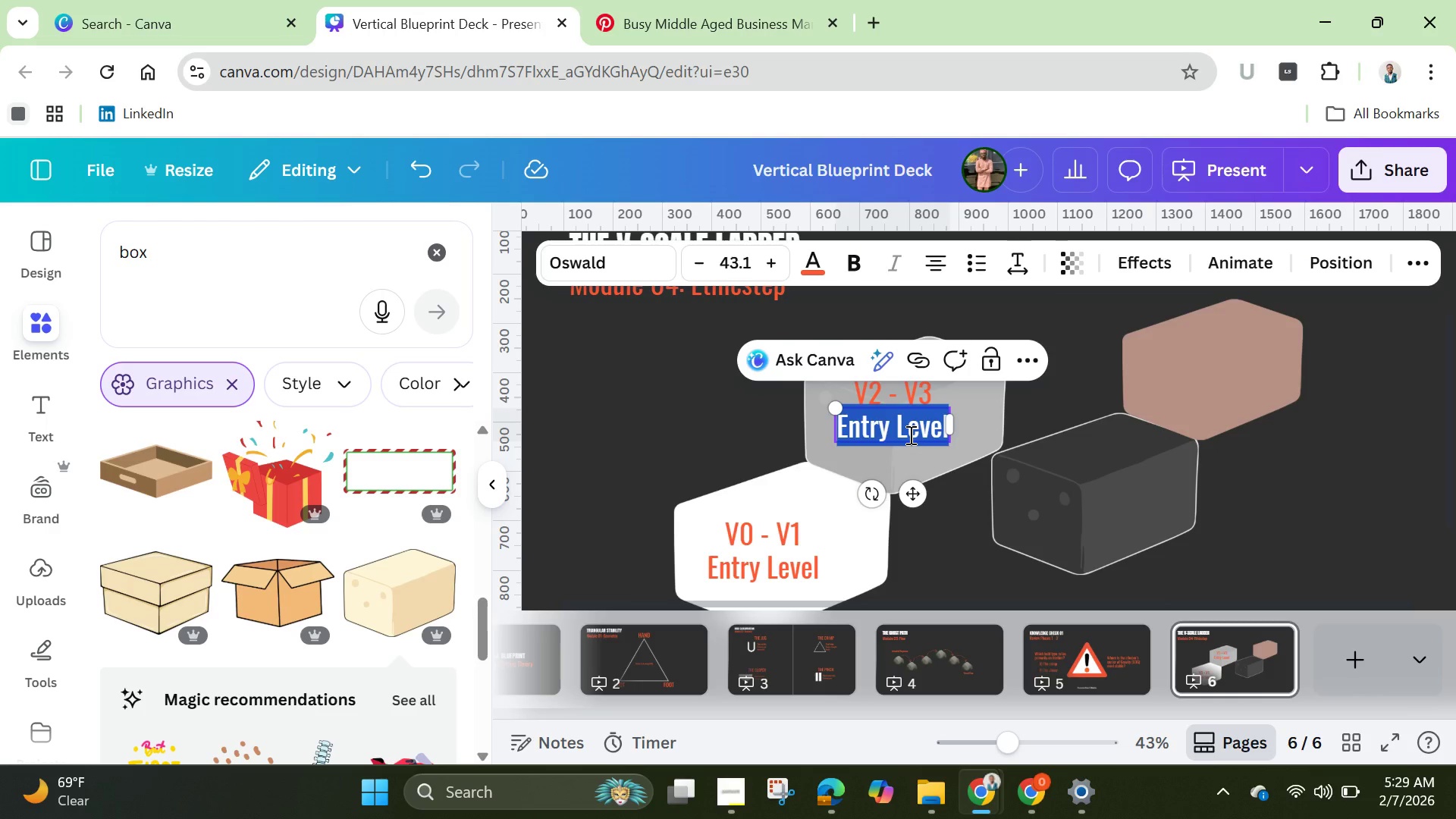 
key(Backspace)
type(Technical)
 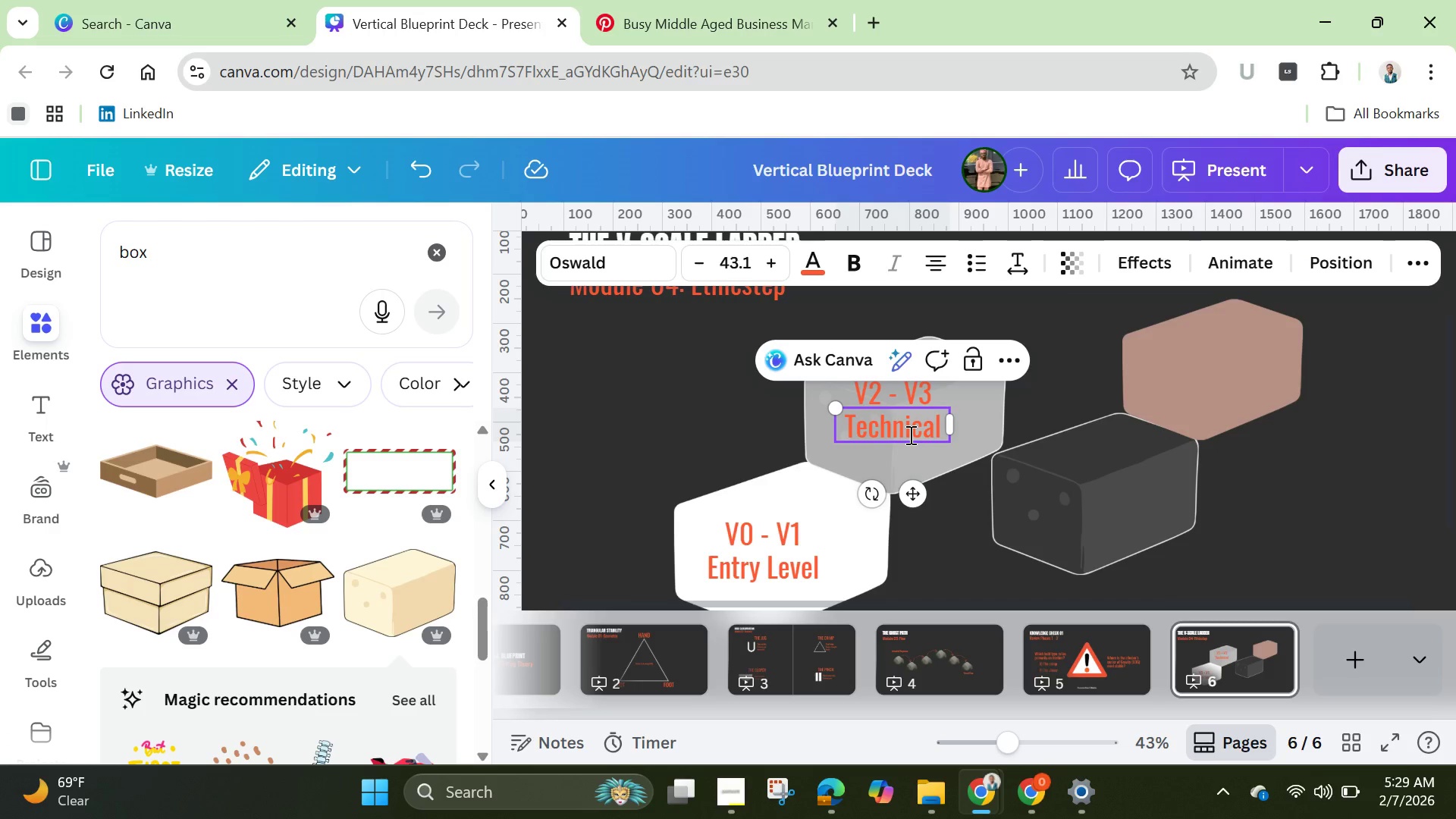 
left_click([919, 396])
 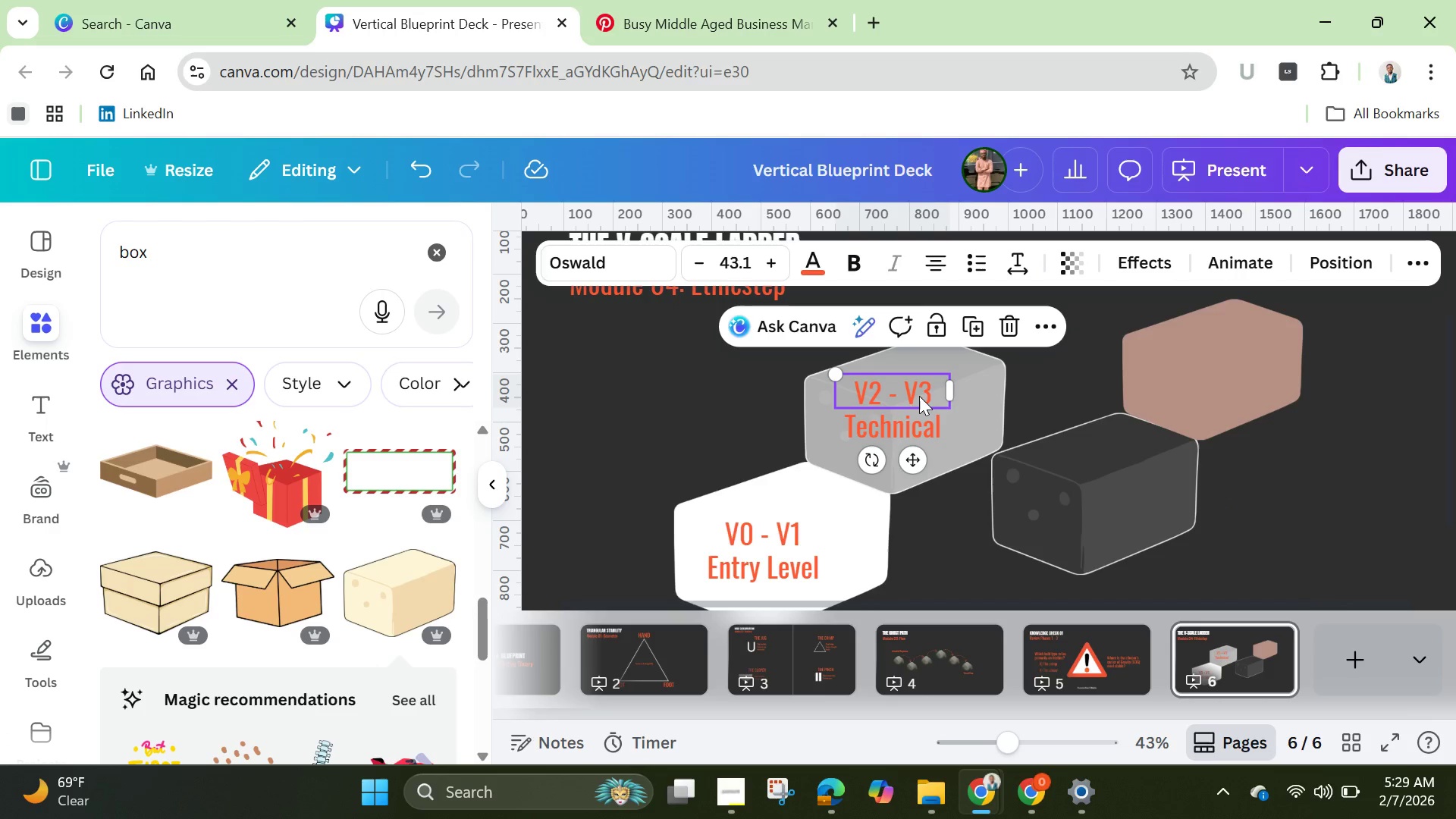 
hold_key(key=ShiftLeft, duration=0.88)
left_click([918, 424])
 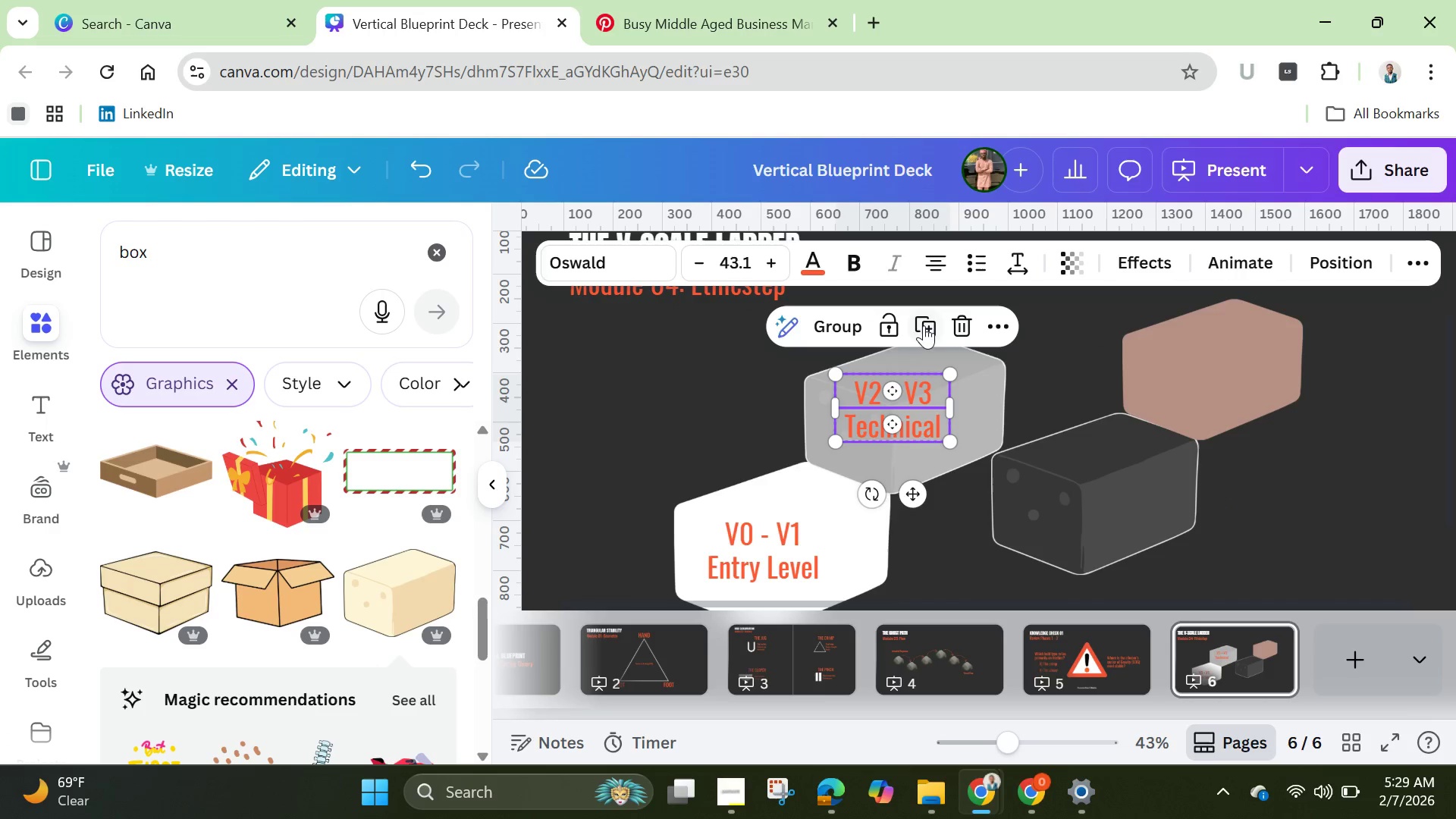 
left_click([924, 323])
 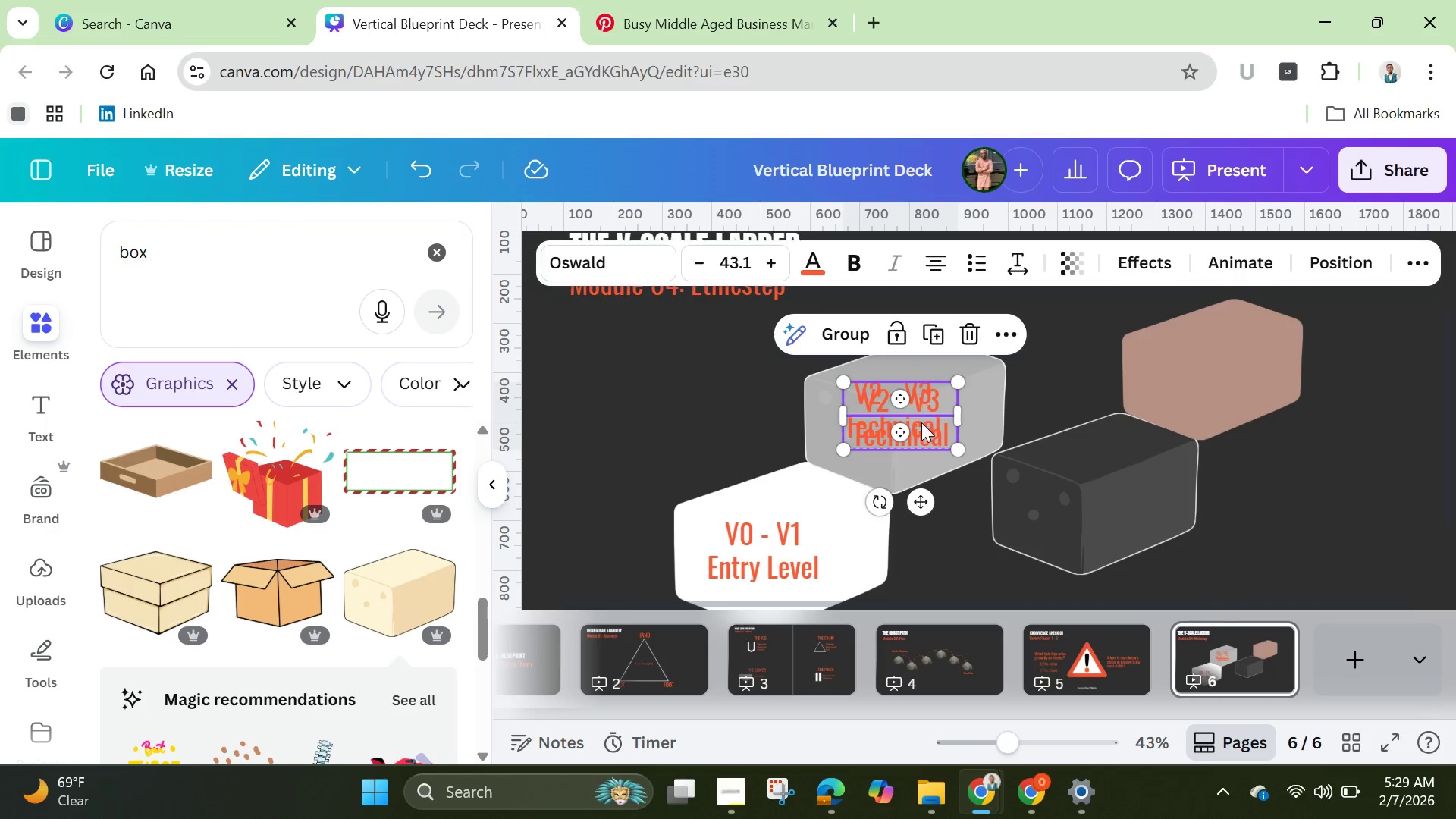 
left_click_drag(start_coordinate=[921, 422], to_coordinate=[1106, 494])
 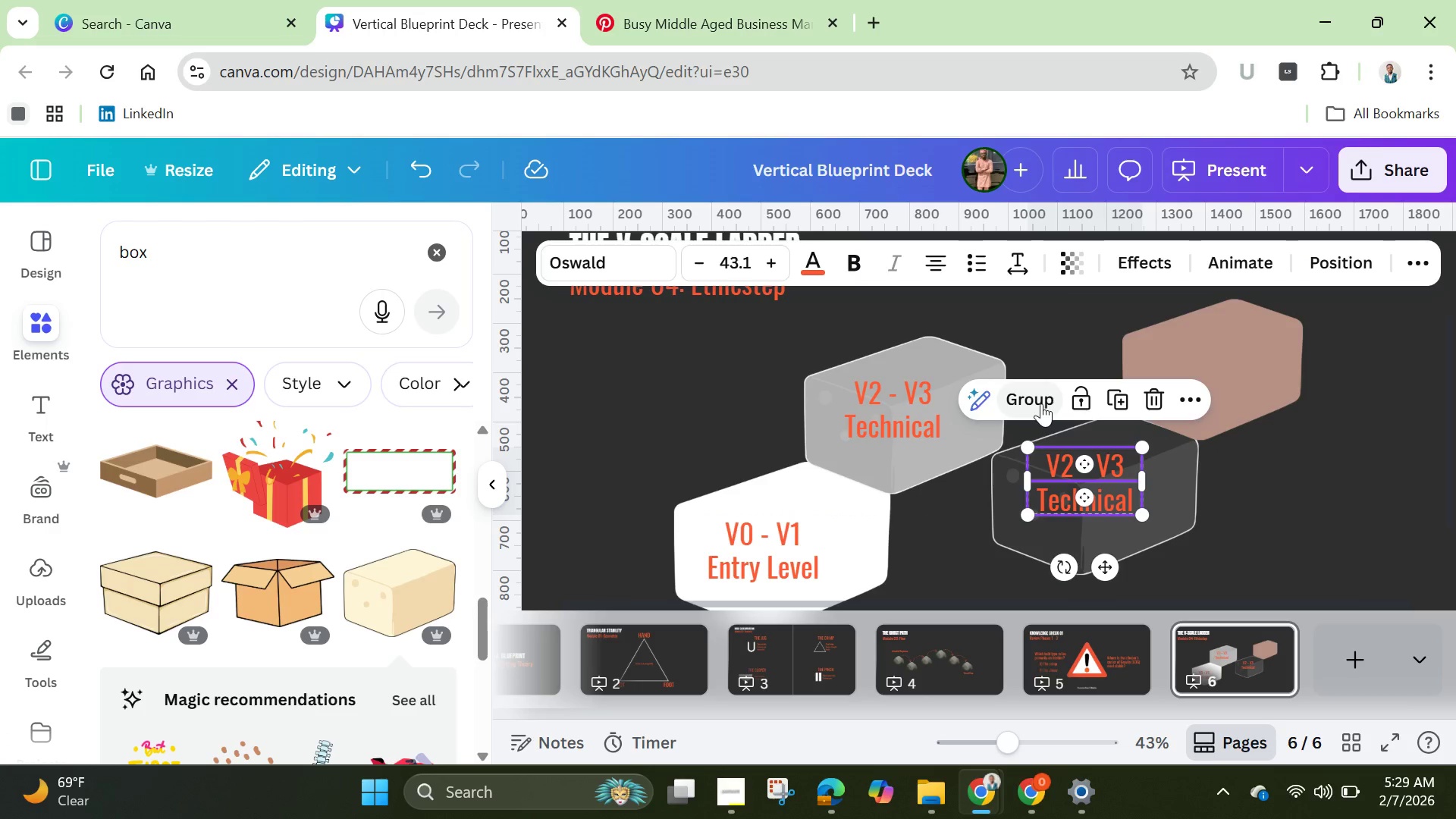 
left_click([1041, 403])
 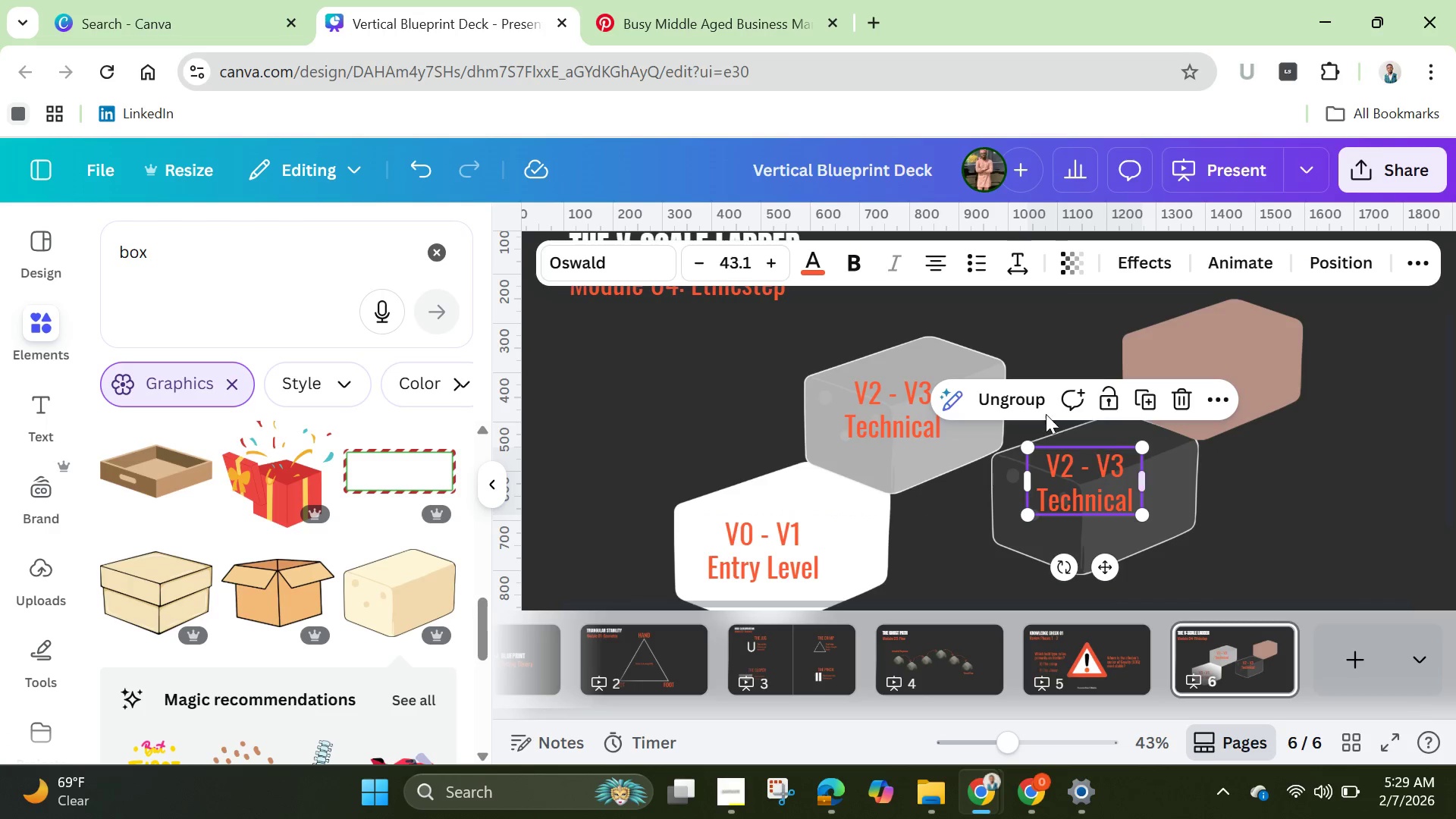 
left_click([1034, 404])
 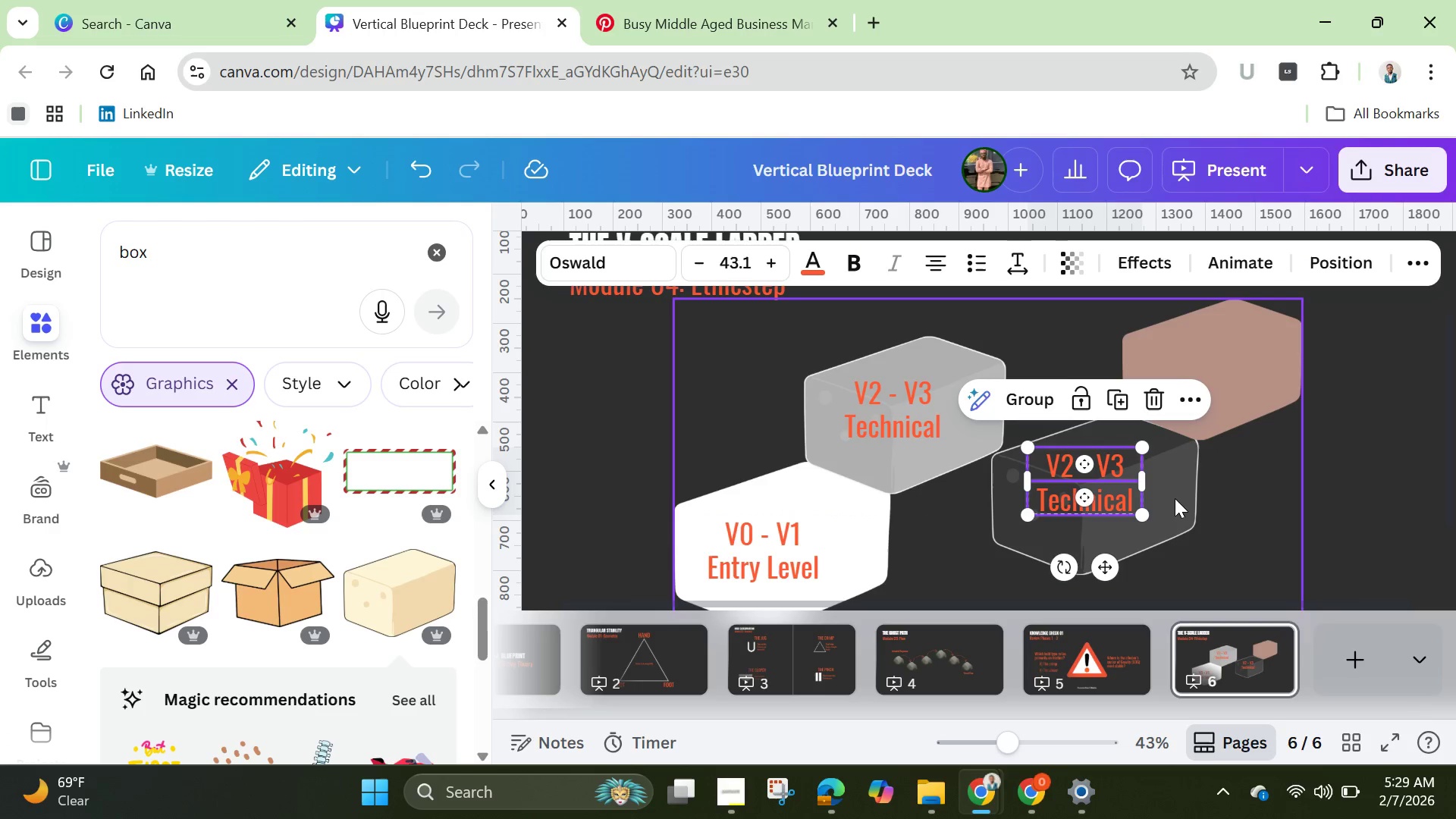 
left_click([1177, 498])
 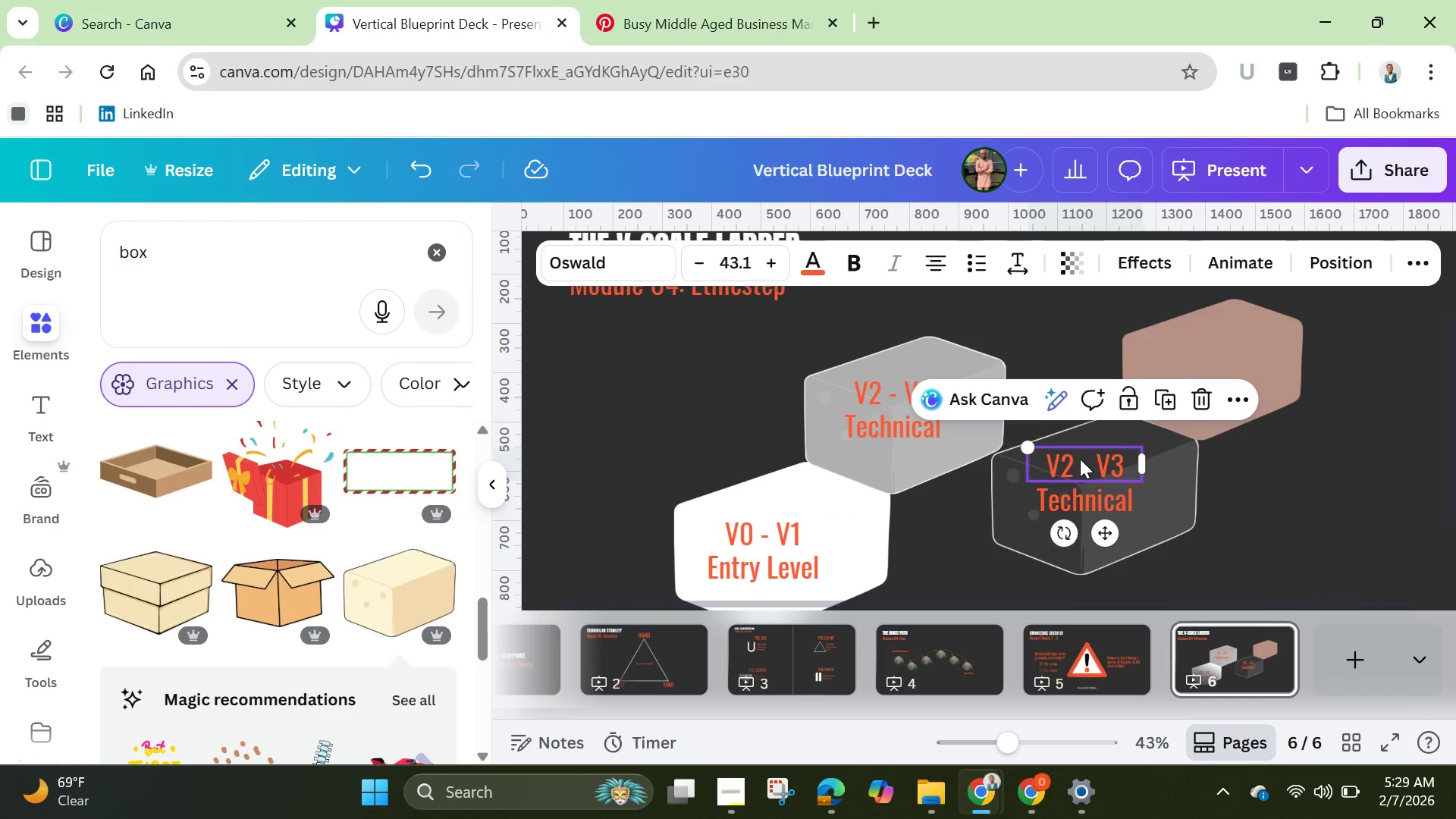 
double_click([1080, 461])
 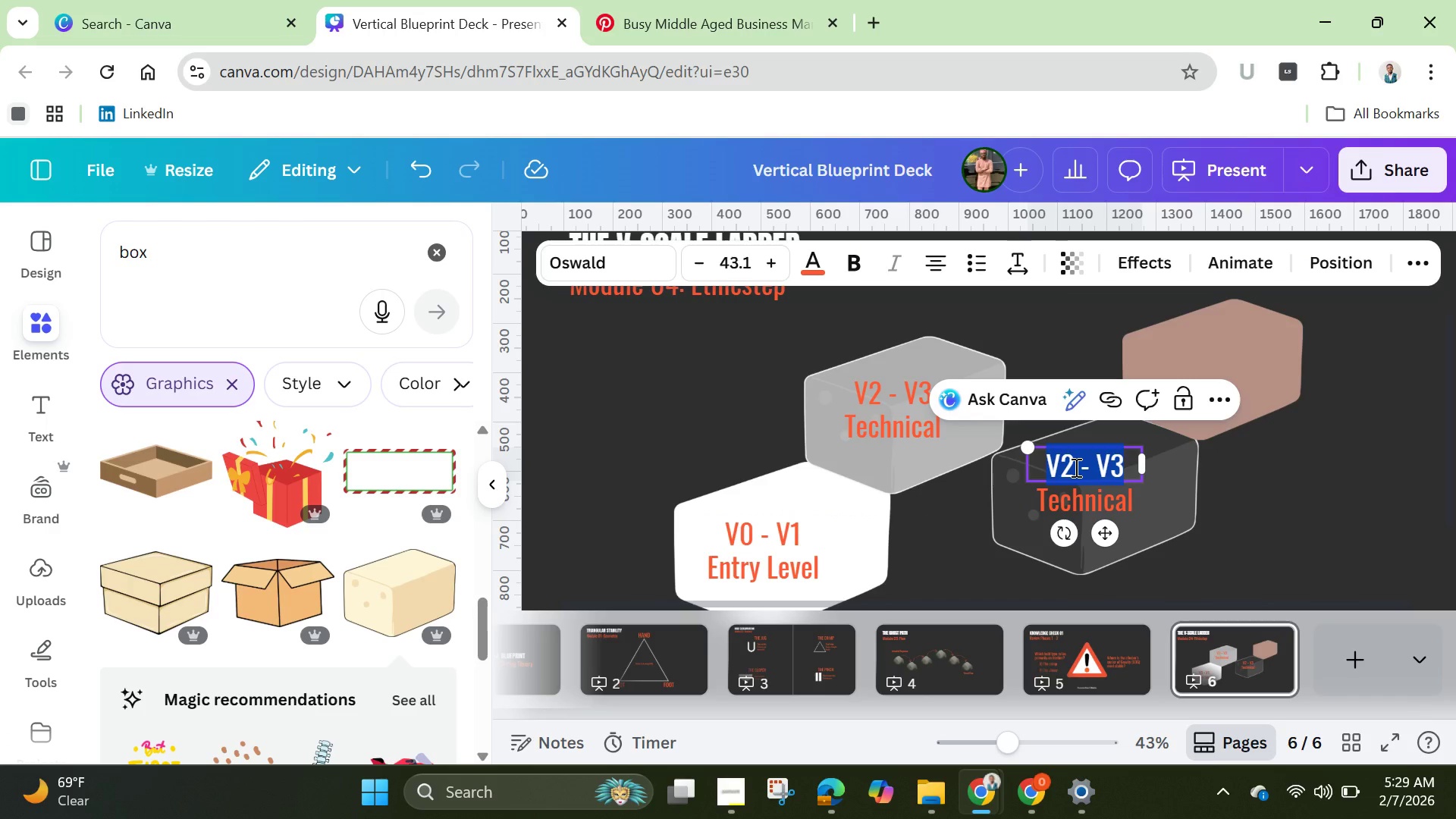 
left_click([1075, 467])
 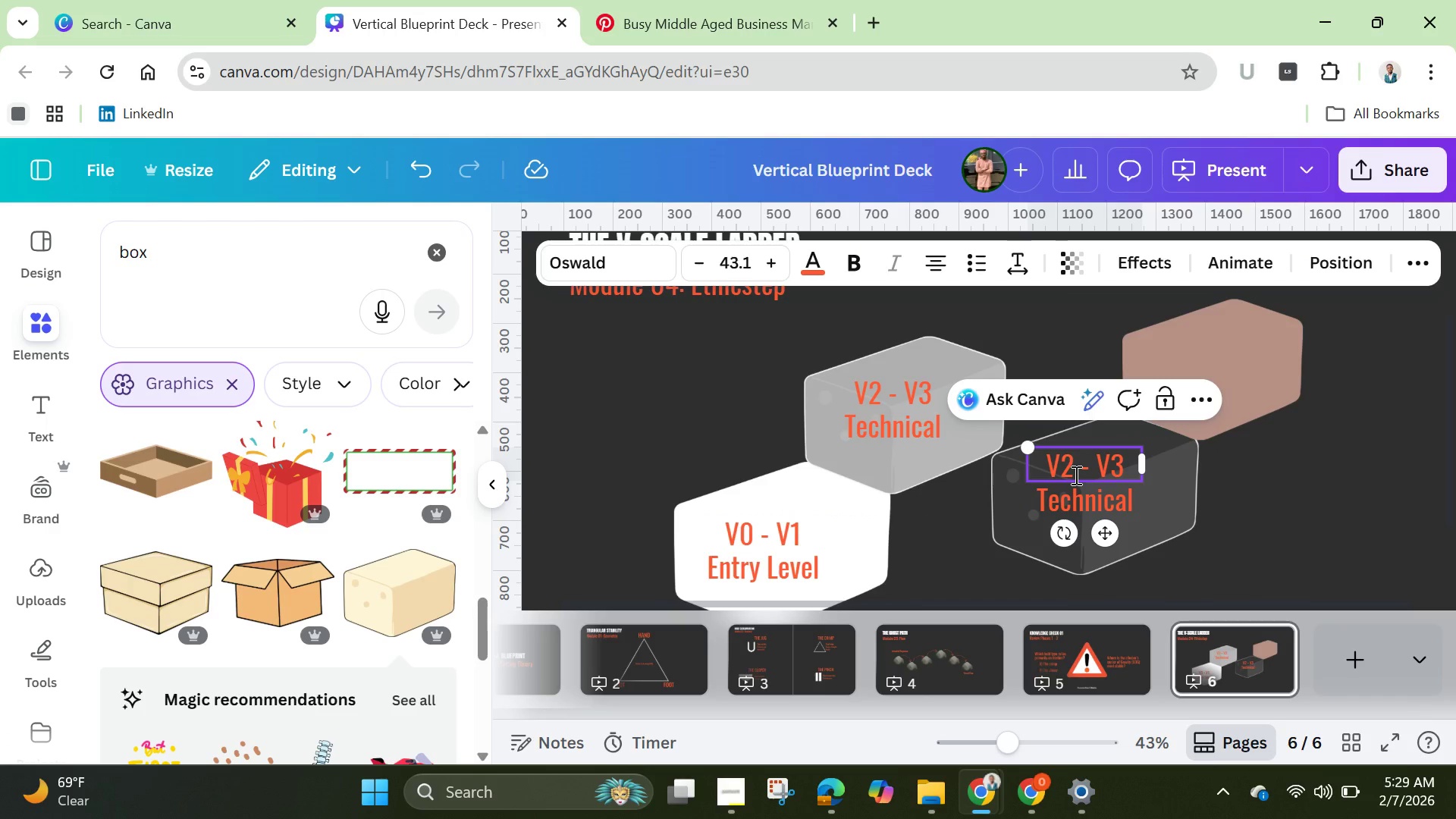 
key(Backspace)
 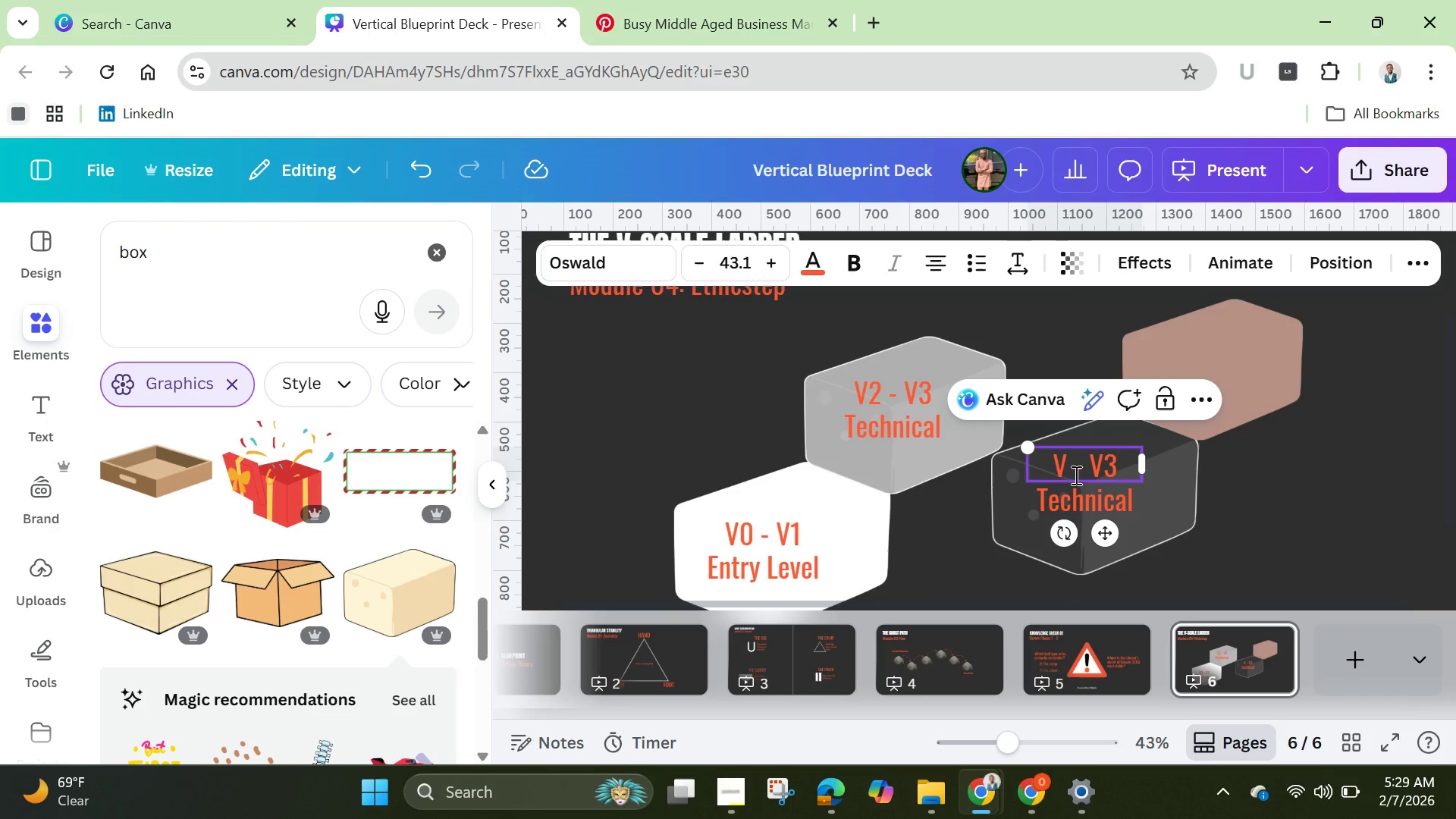 
key(4)
 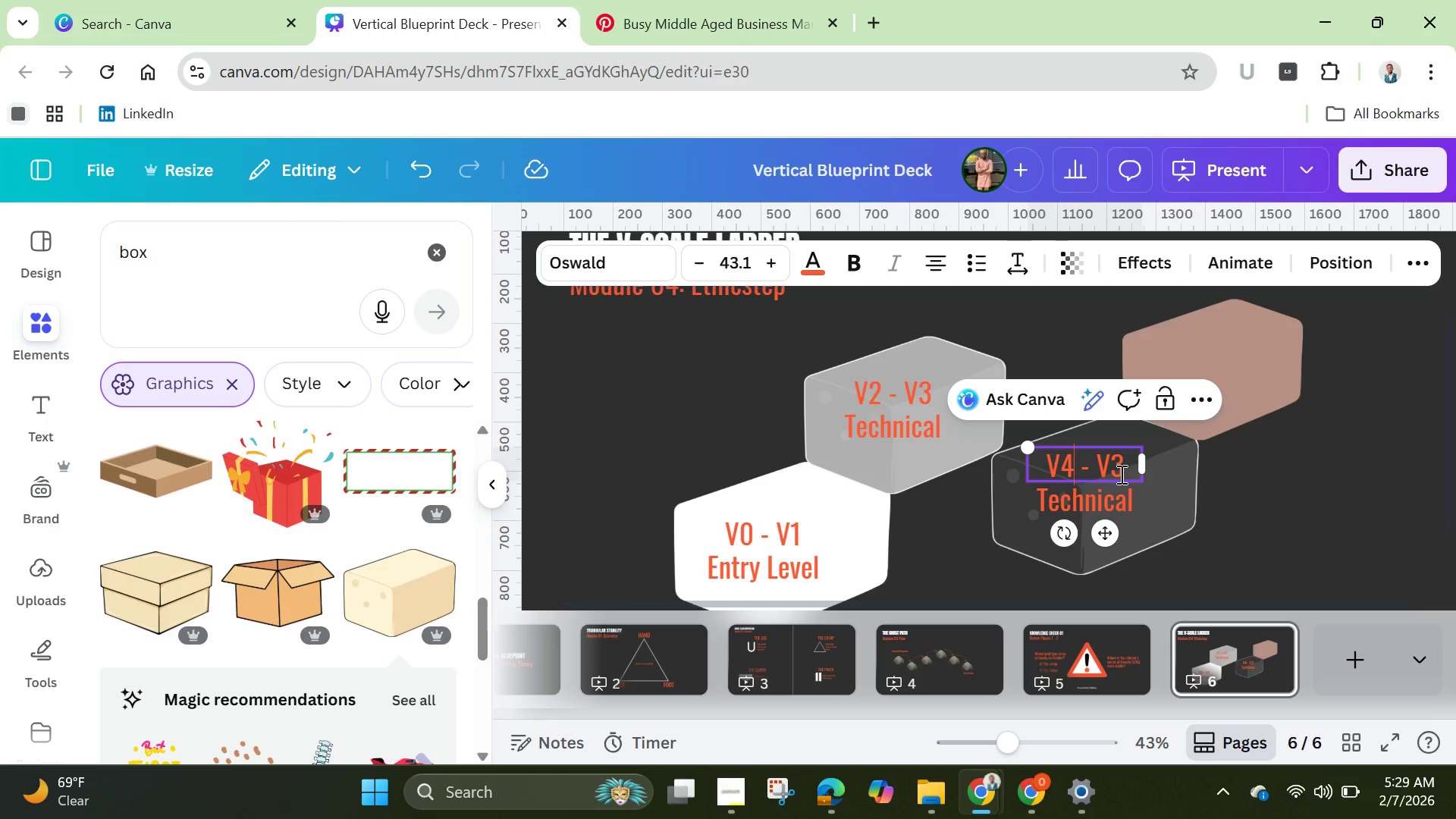 
left_click([1121, 473])
 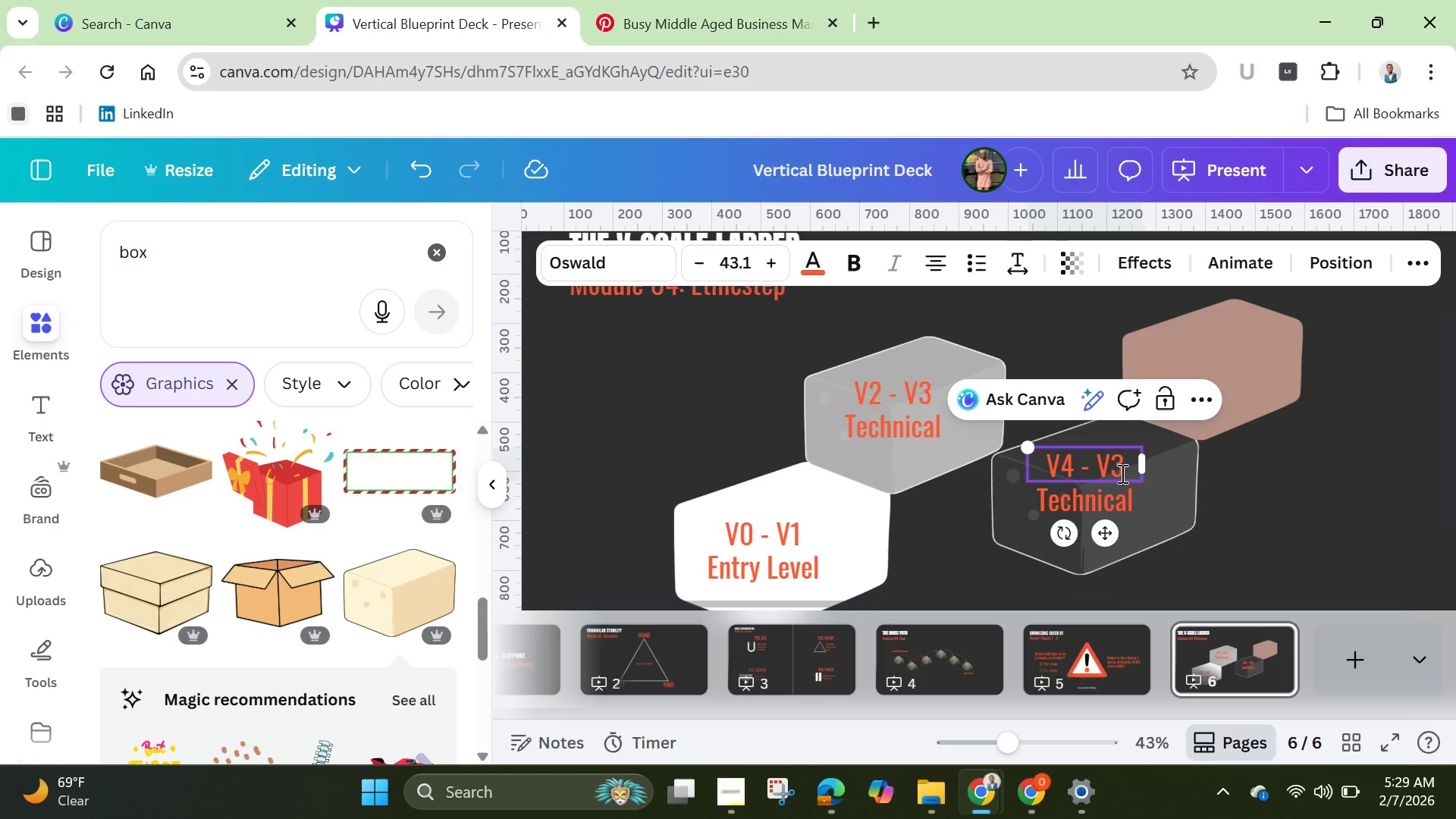 
key(Backspace)
 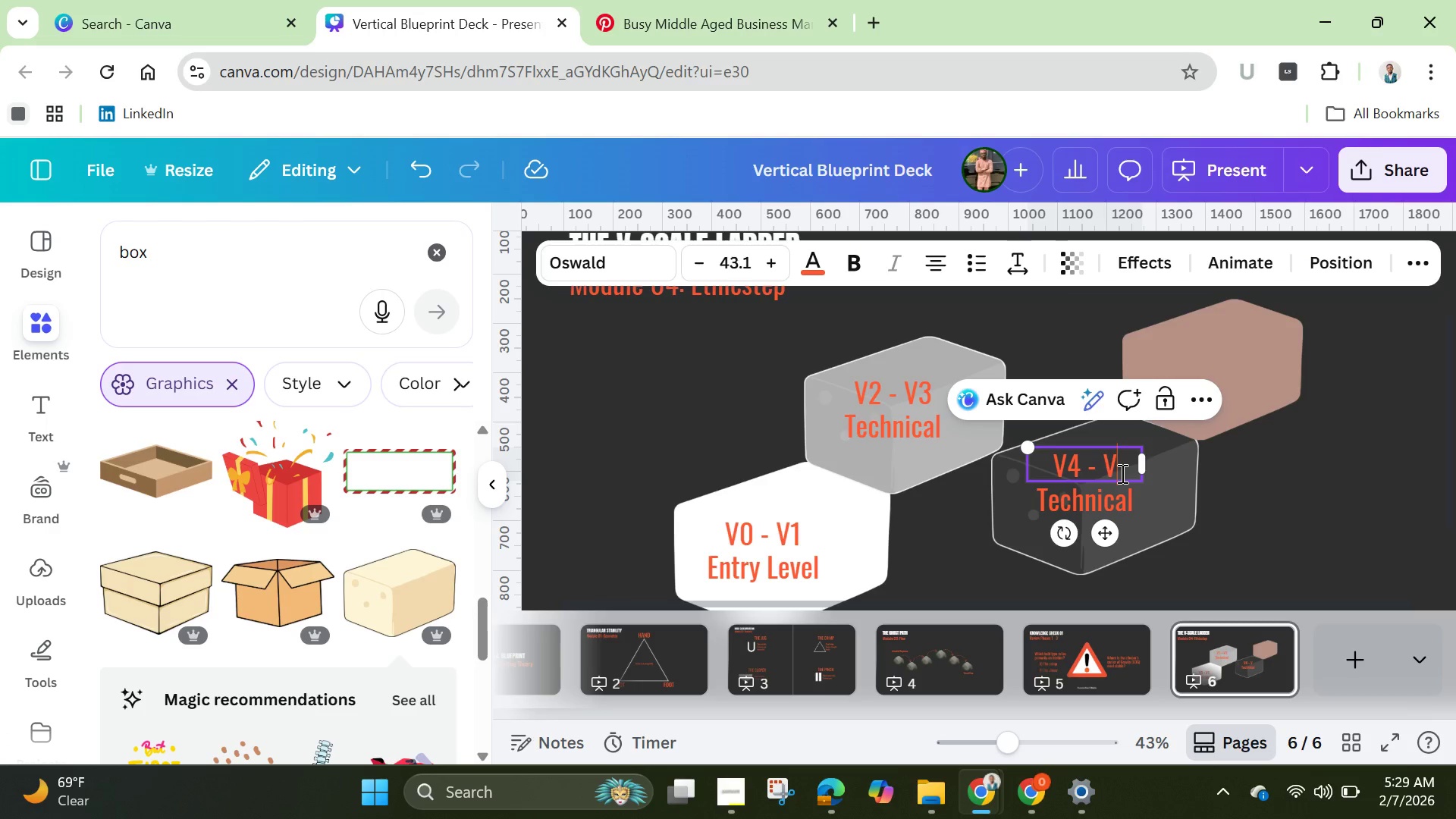 
key(5)
 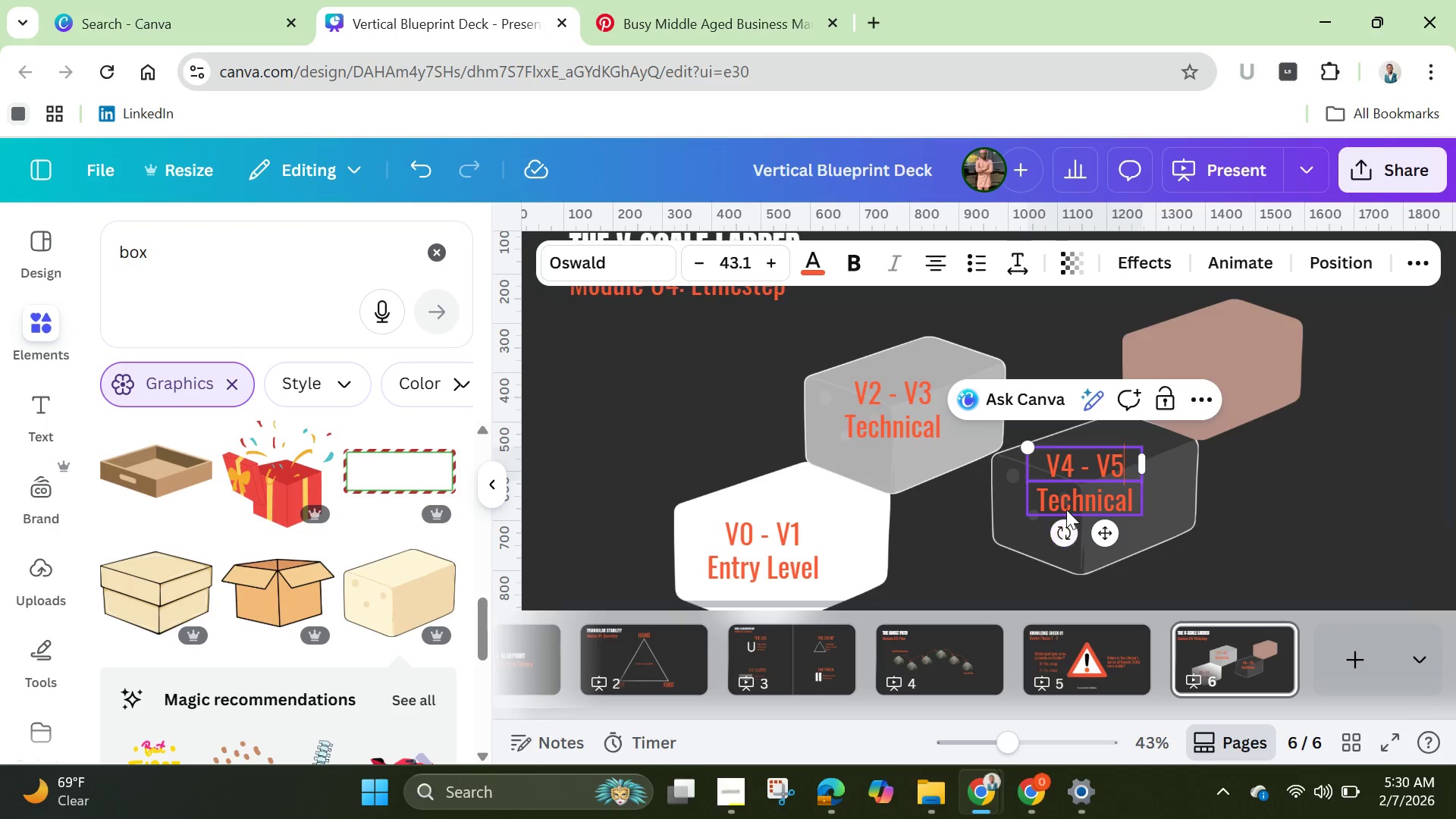 
double_click([1072, 496])
 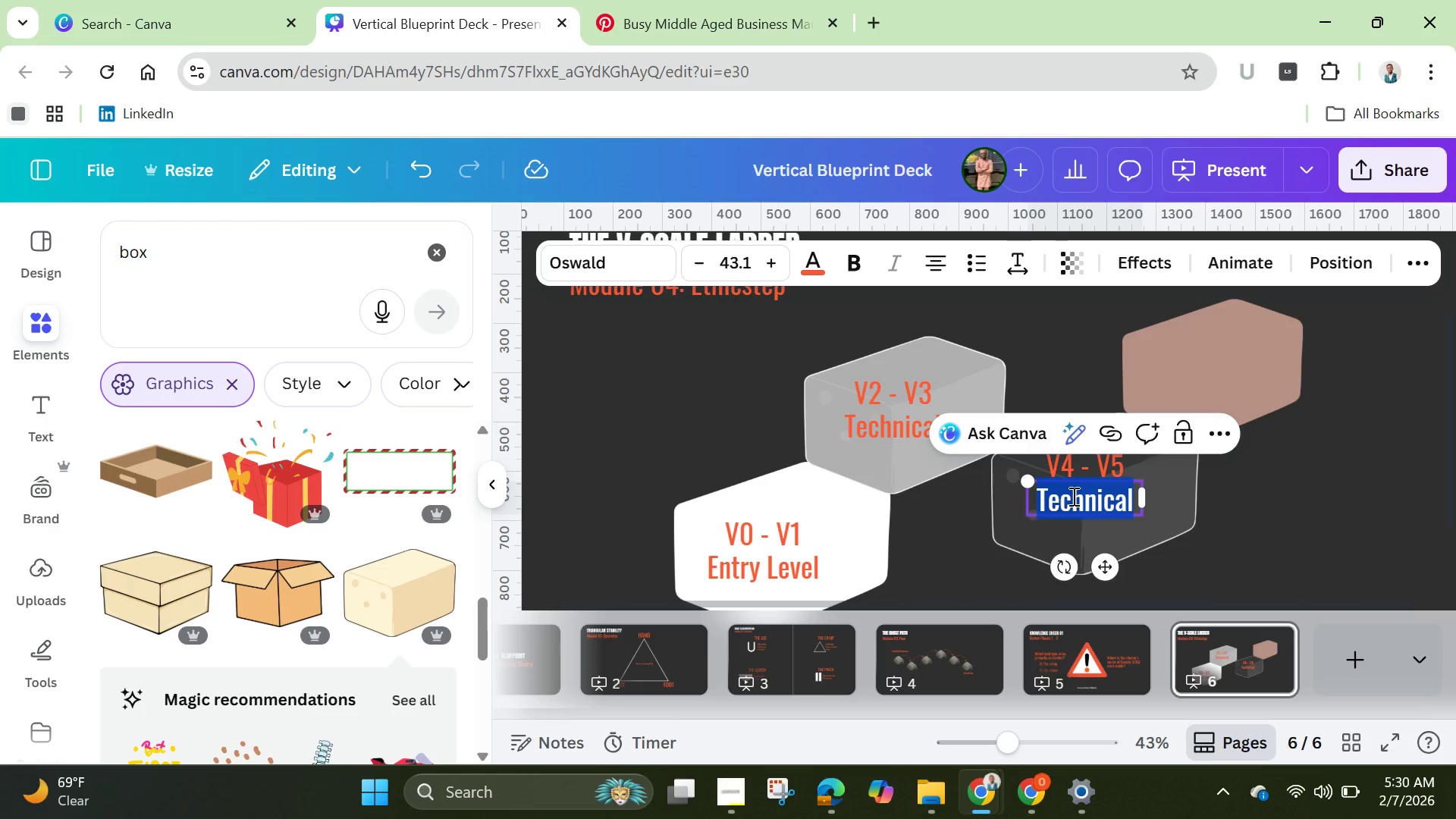 
key(Backspace)
type(Power)
 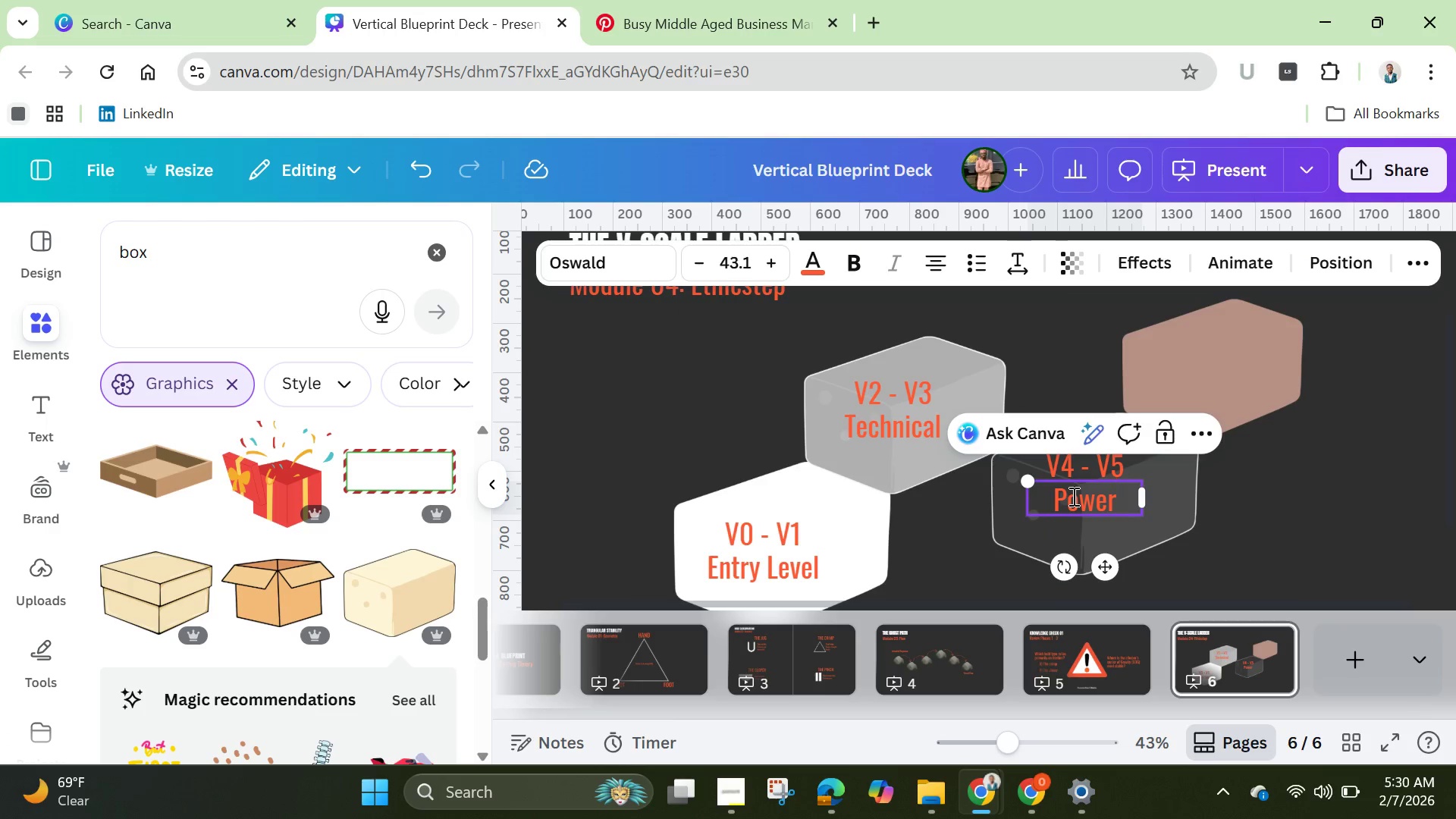 
left_click([1316, 477])
 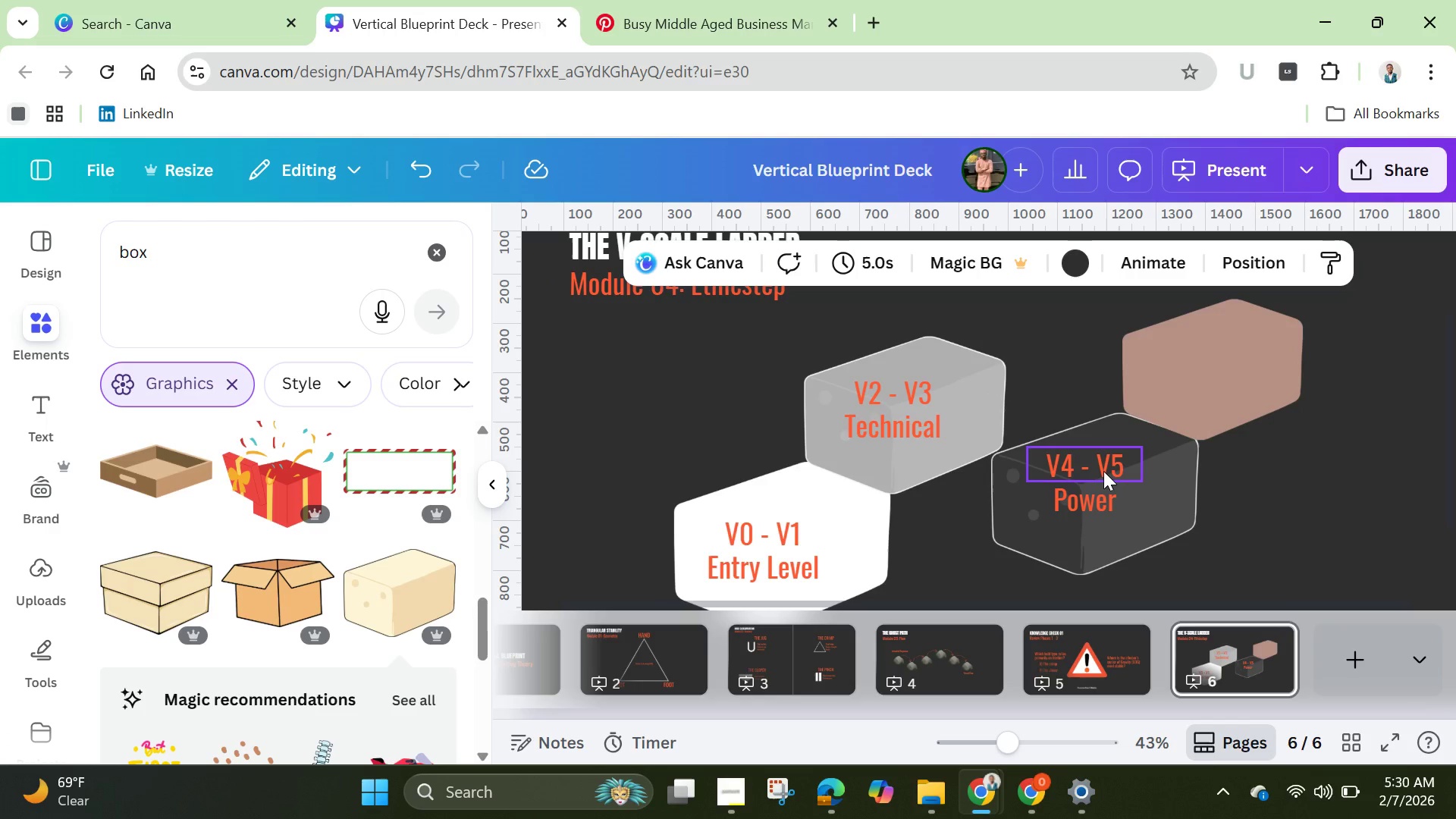 
left_click([1103, 471])
 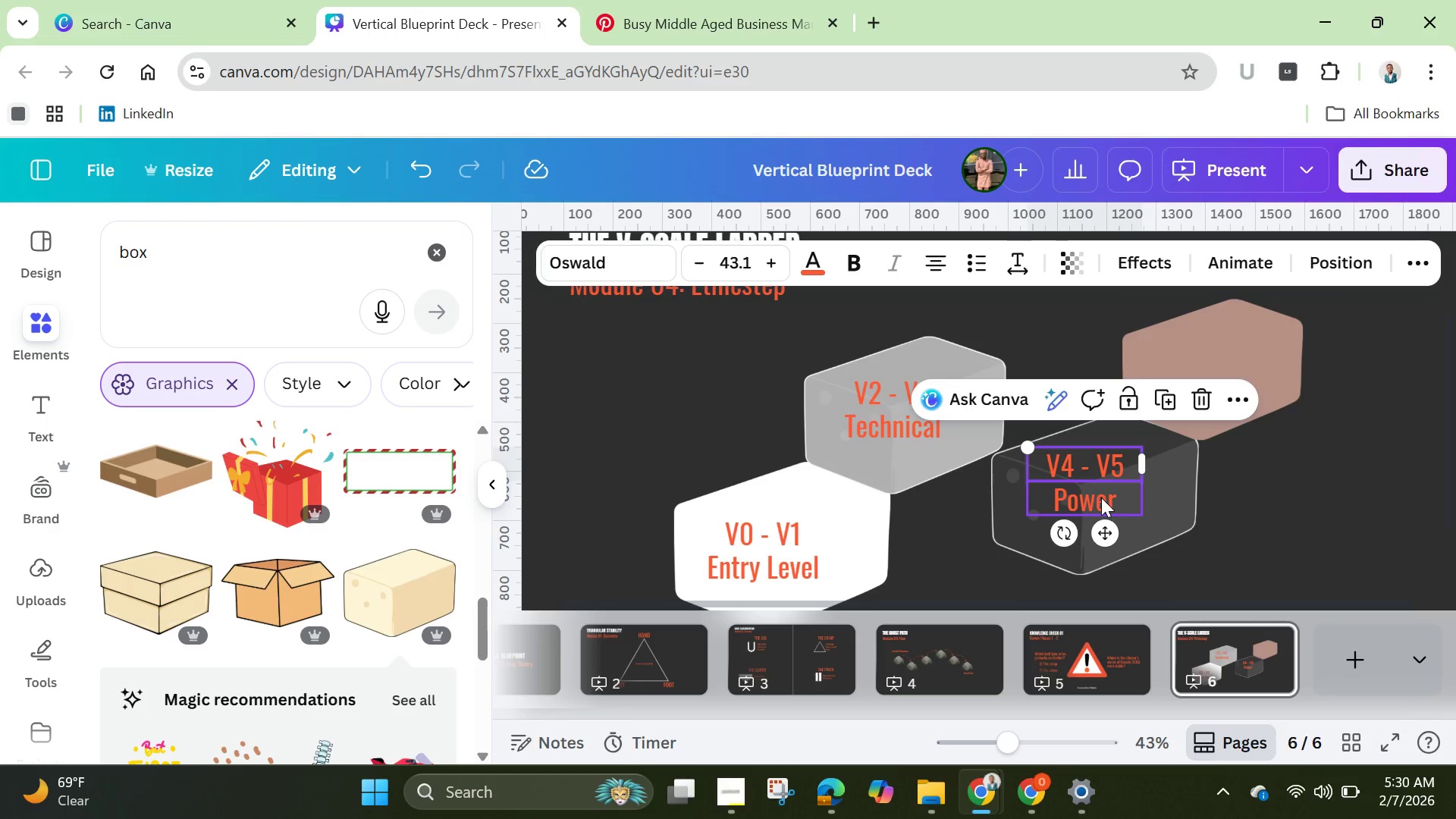 
hold_key(key=ShiftLeft, duration=0.86)
left_click([1101, 497])
 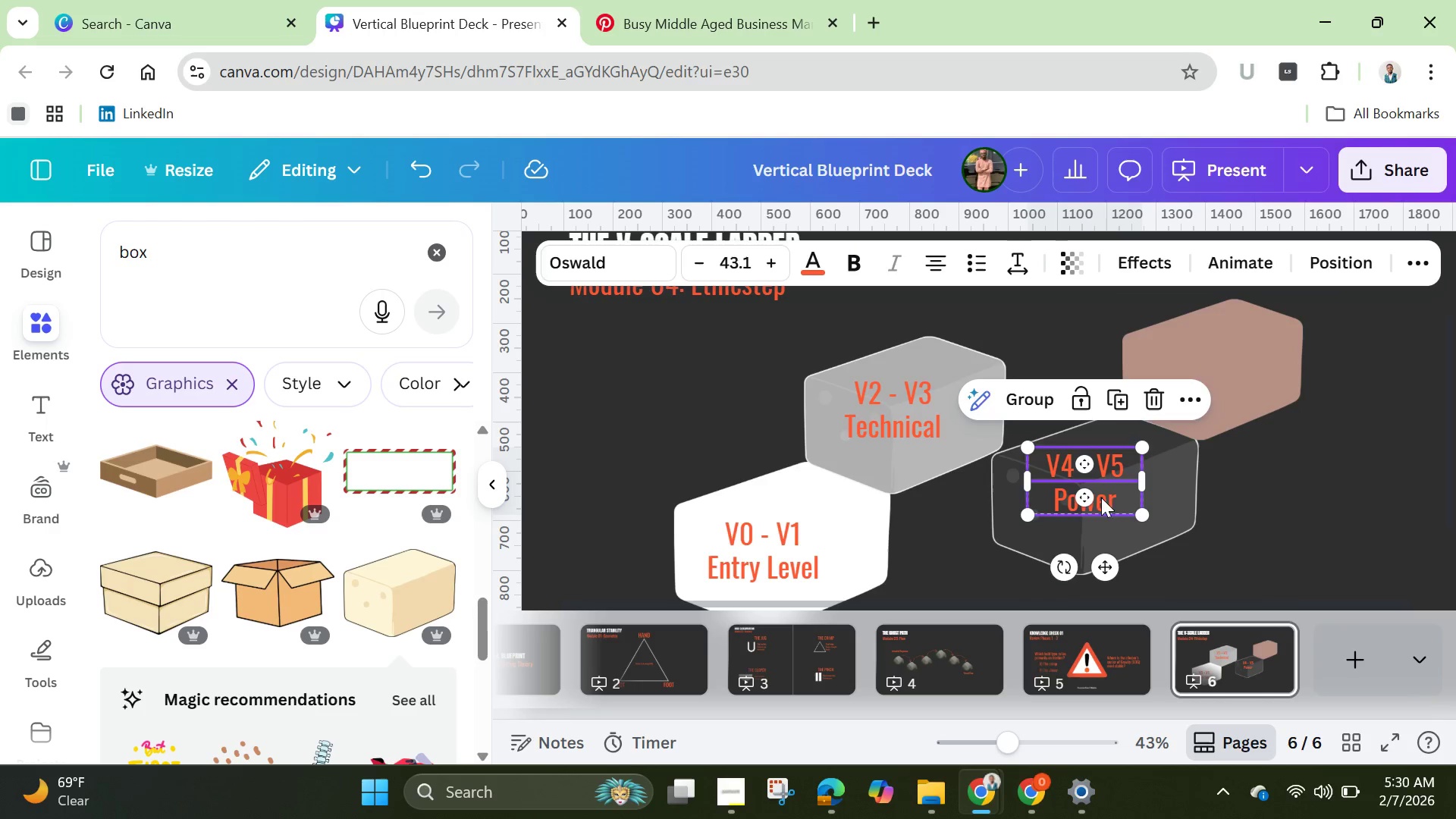 
left_click([1115, 394])
 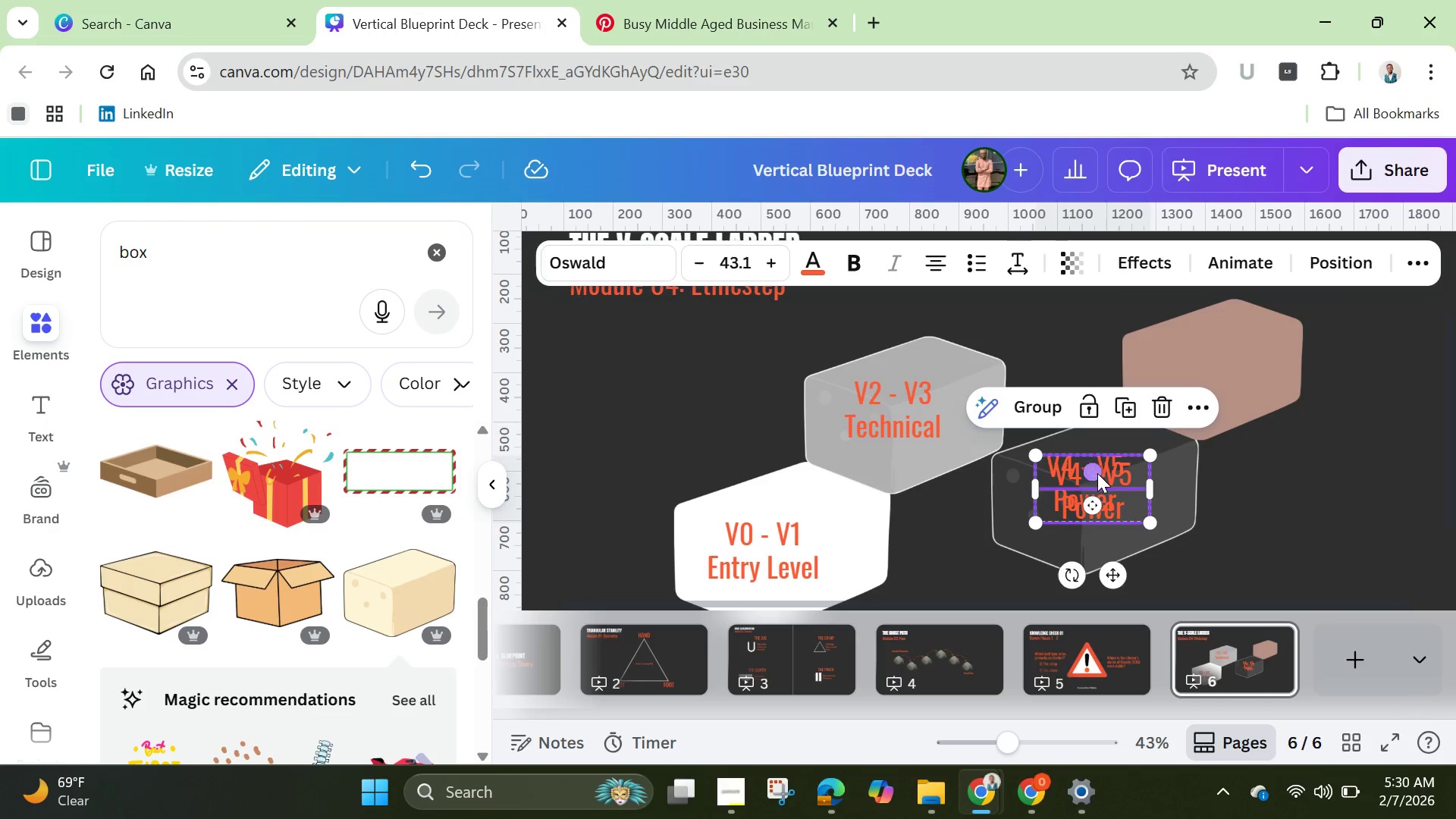 
left_click_drag(start_coordinate=[1097, 473], to_coordinate=[1212, 363])
 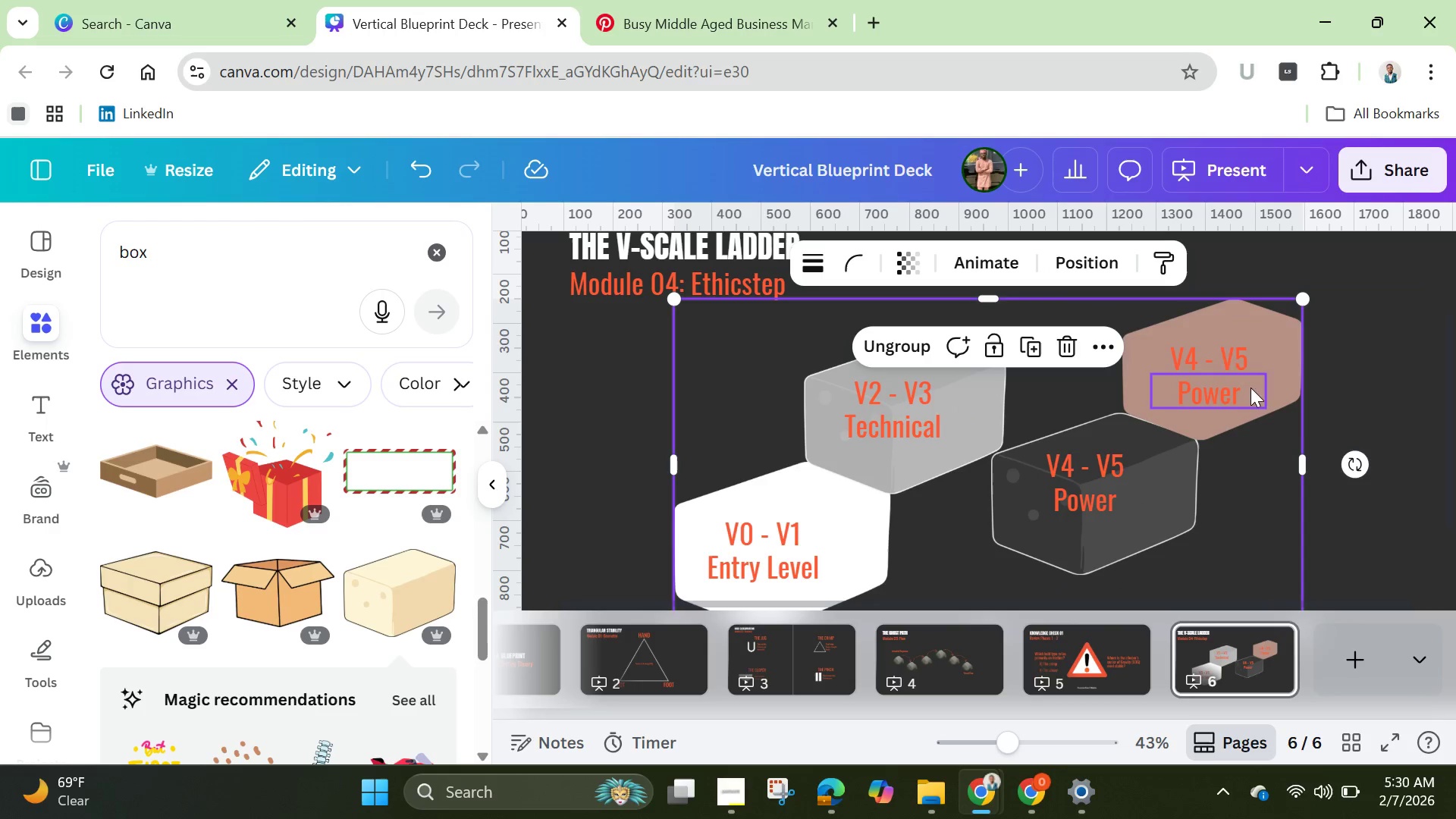 
wait(5.45)
 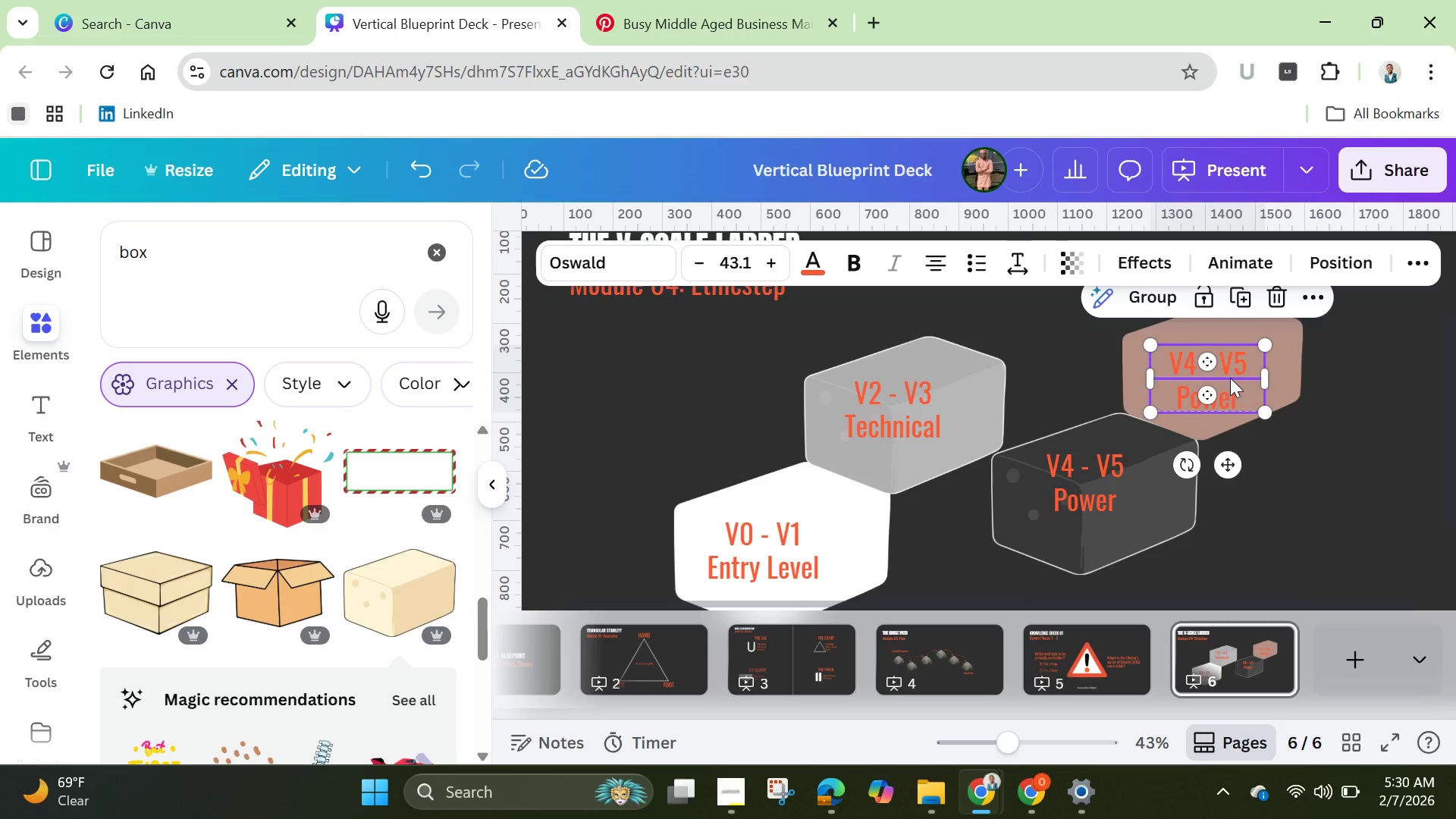 
left_click([1320, 457])
 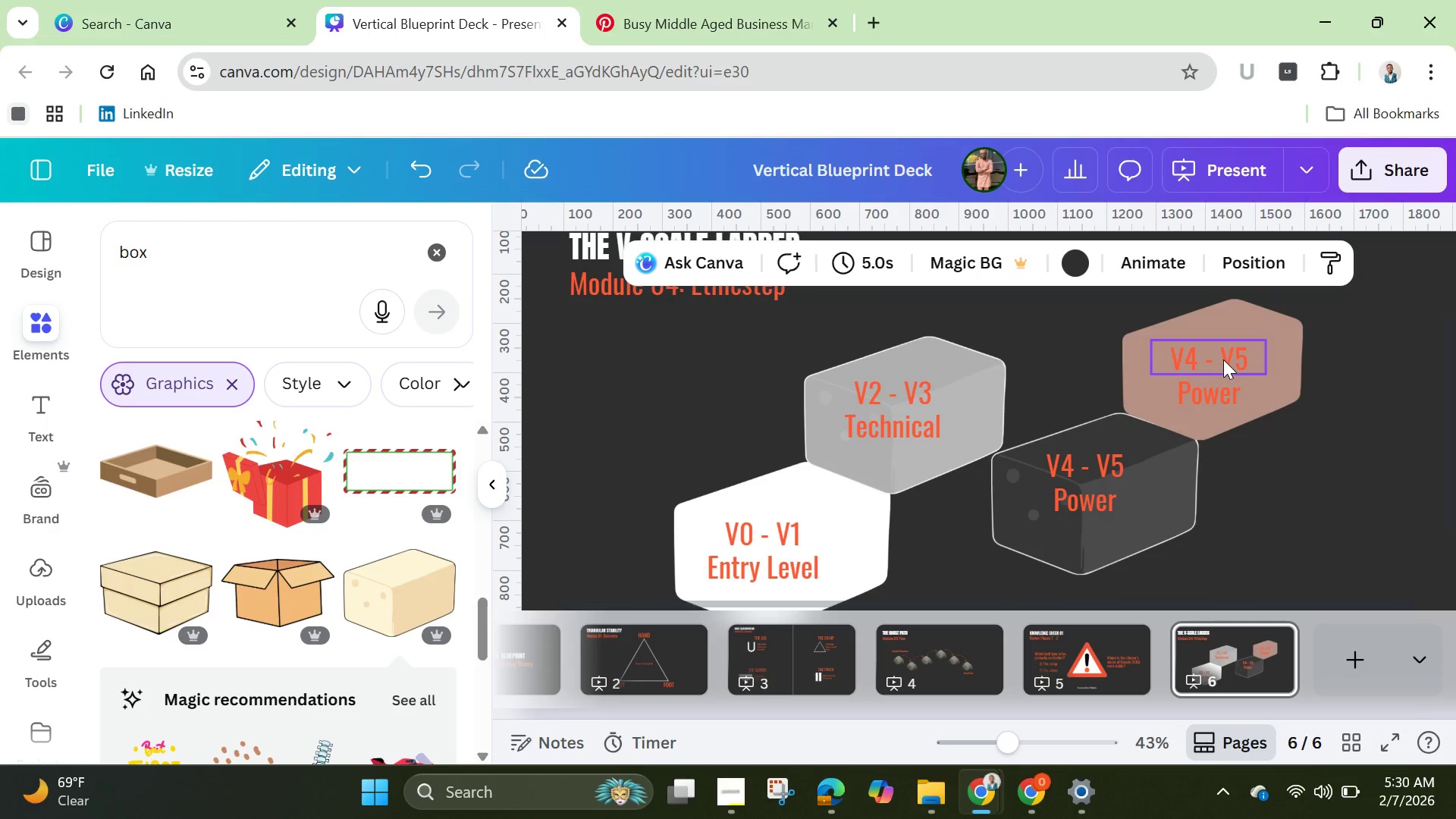 
double_click([1223, 359])
 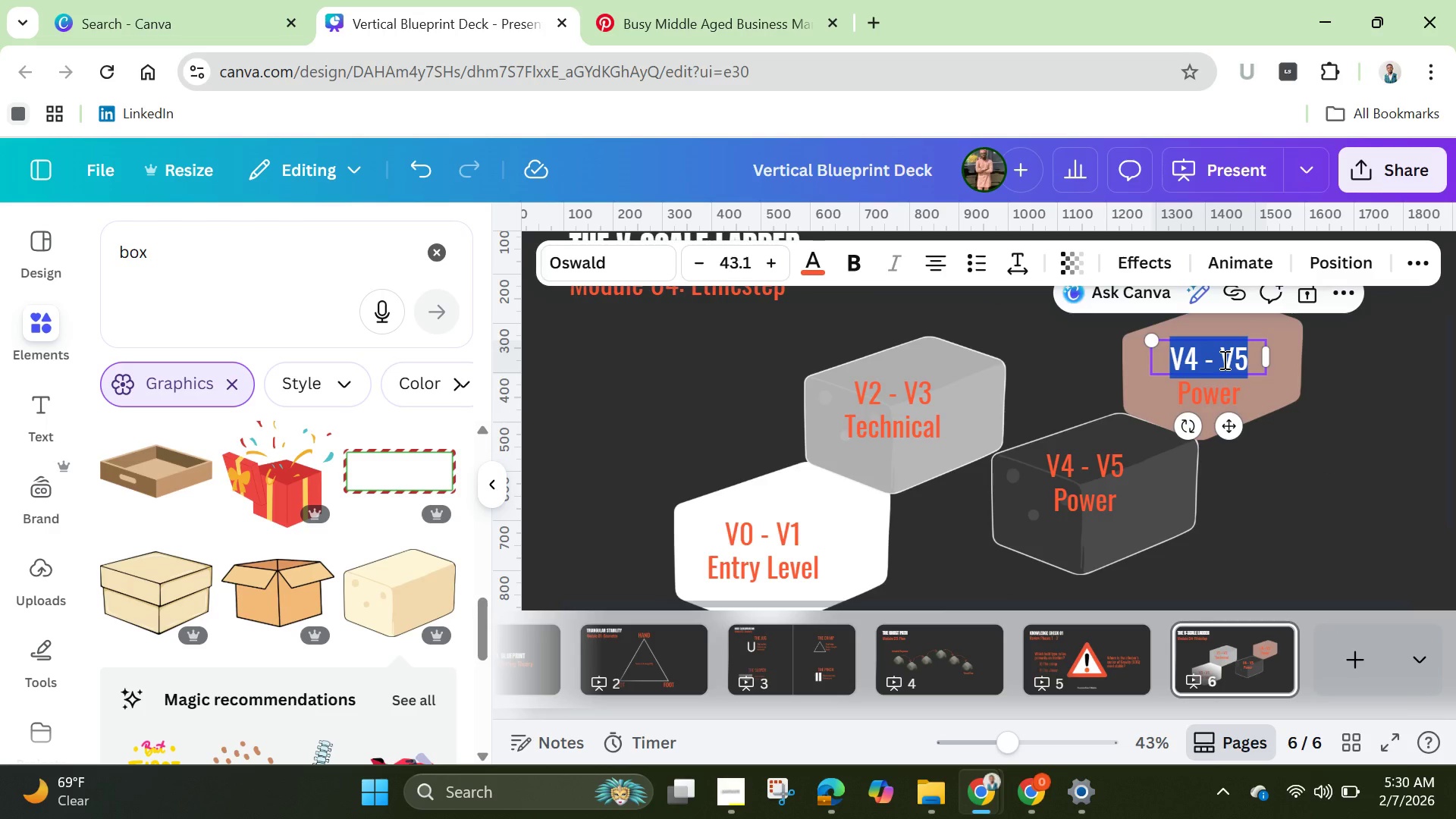 
key(Backspace)
type(V6_)
key(Backspace)
type(=)
 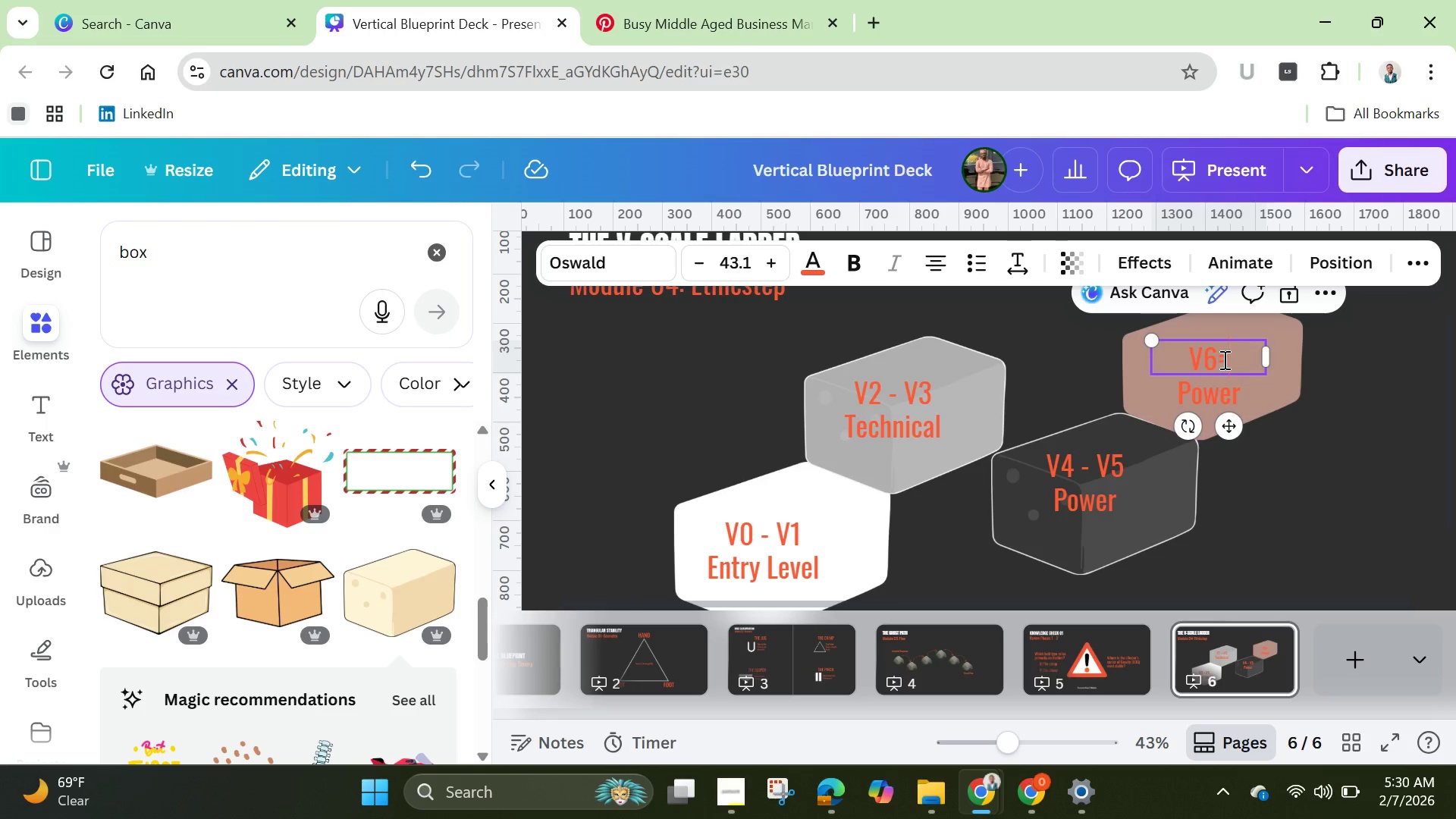 
key(Backspace)
 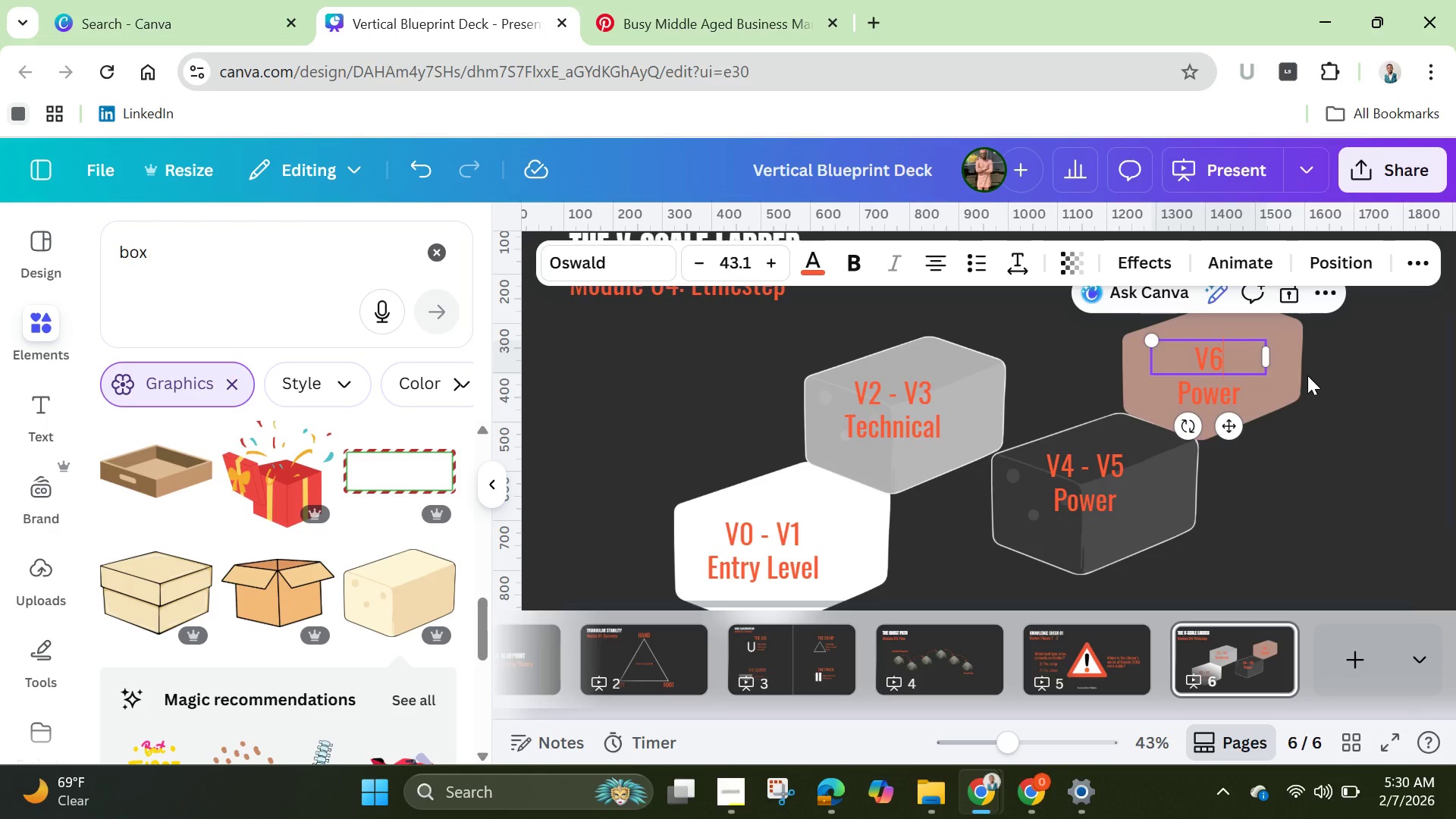 
key(Minus)
 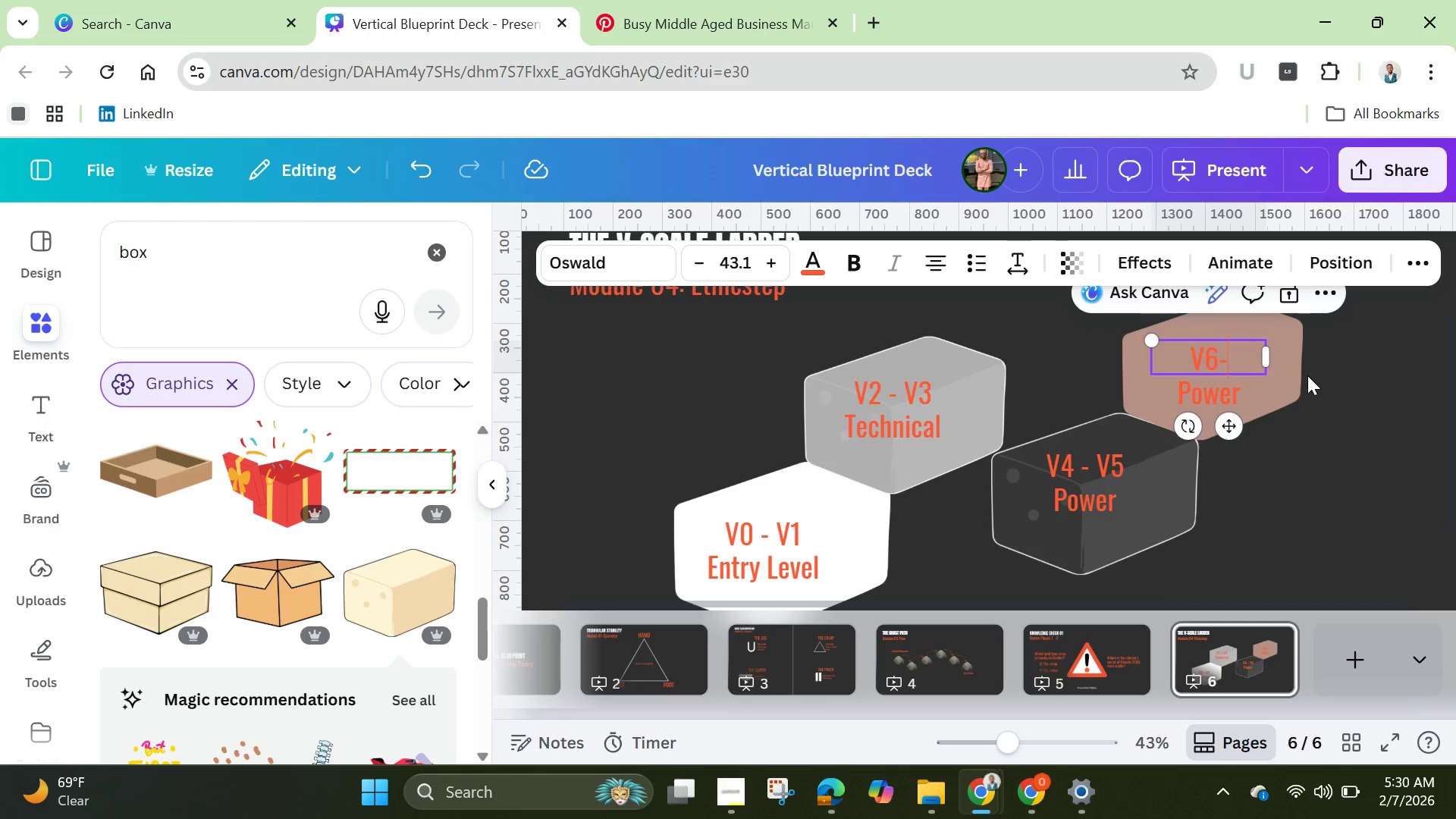 
key(Backspace)
 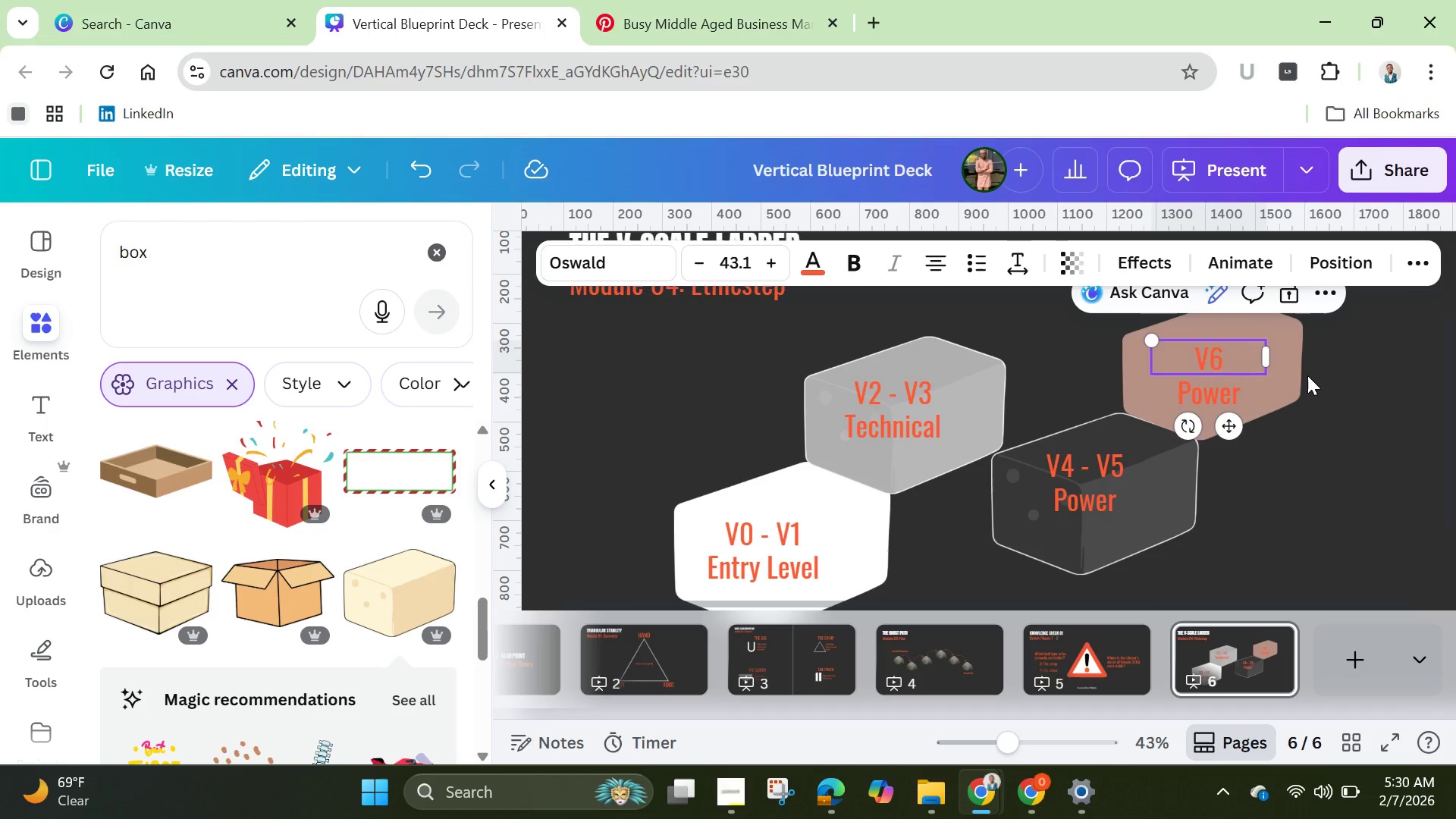 
key(Shift+Minus)
 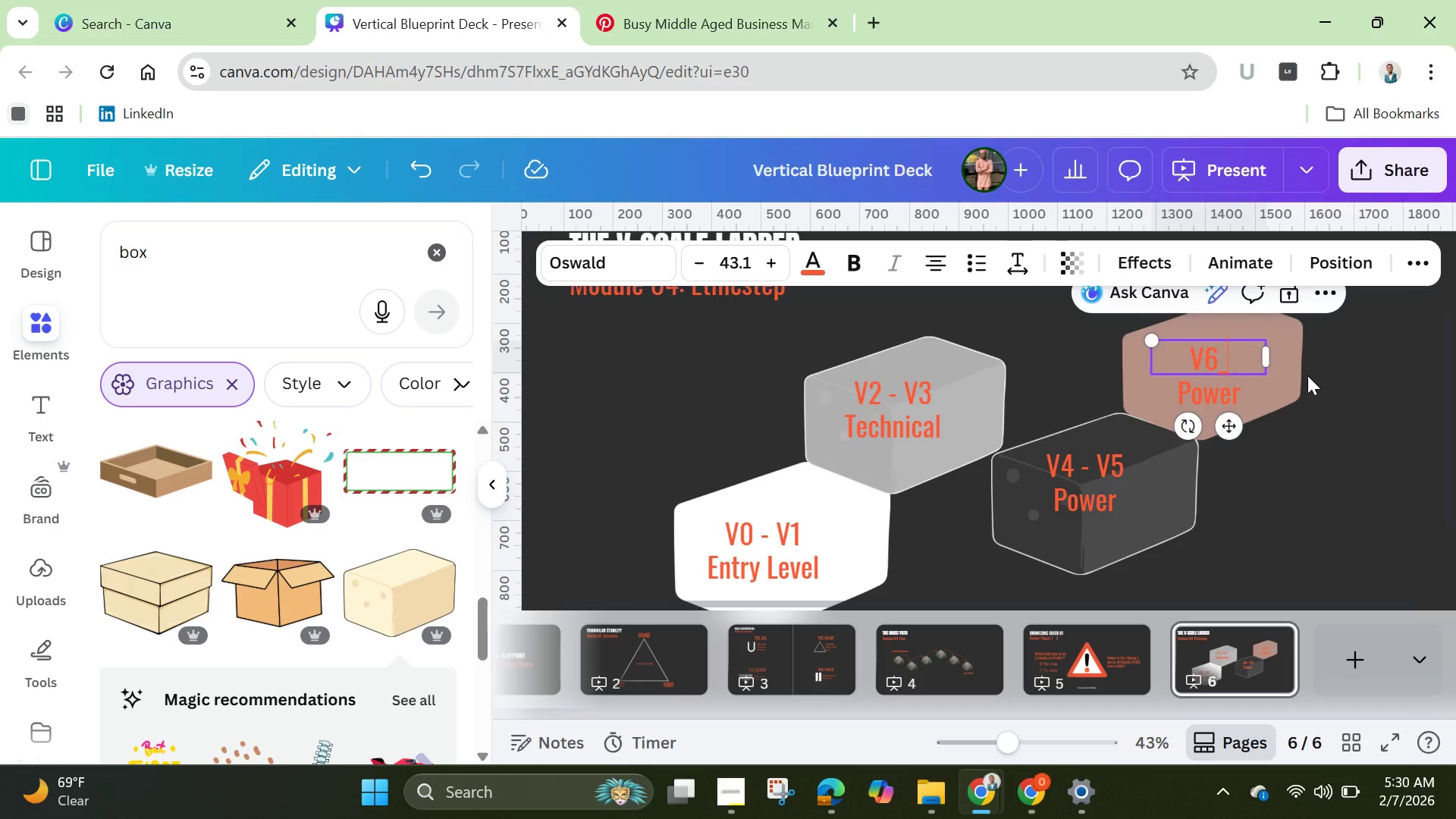 
key(Backspace)
 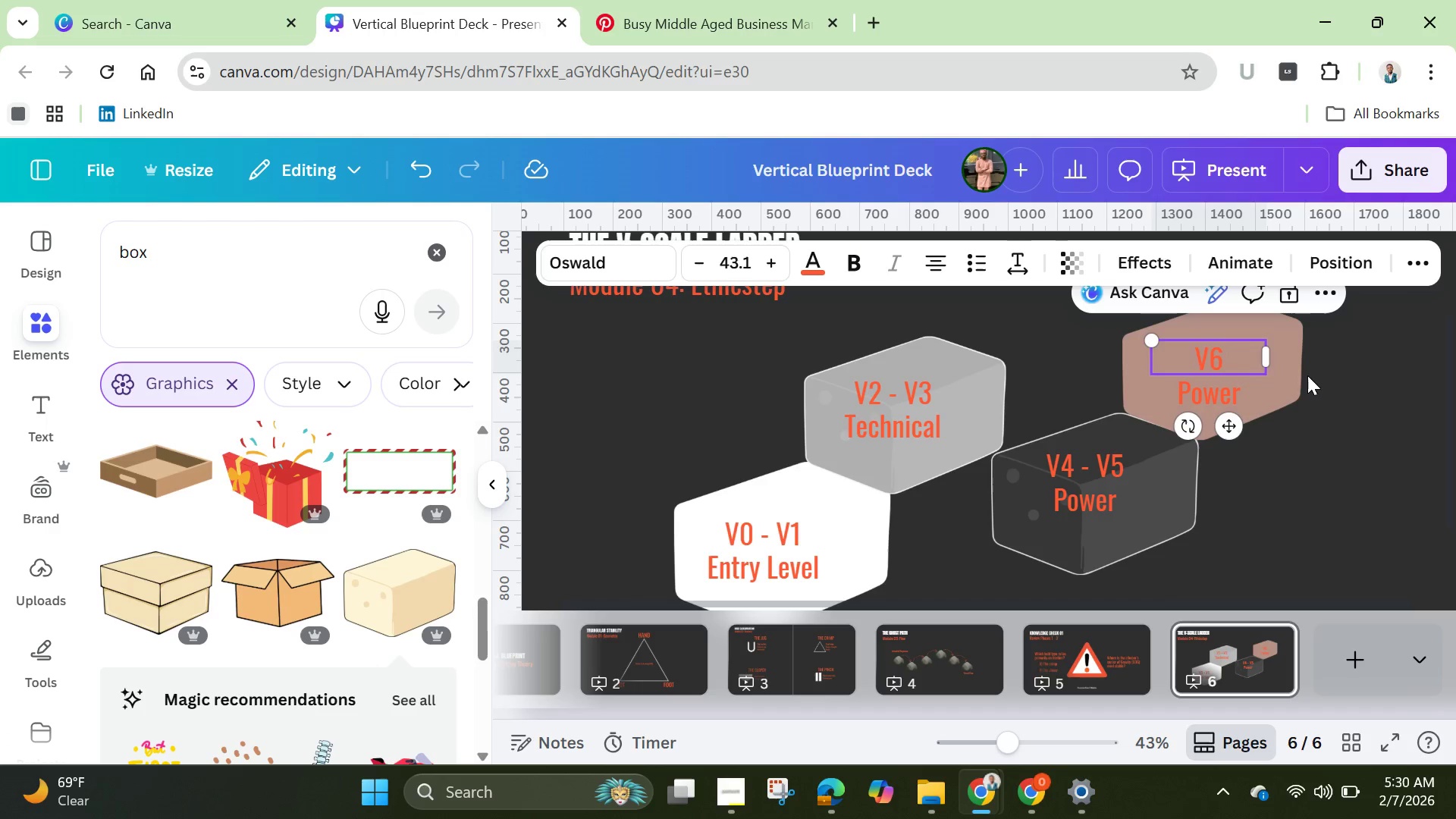 
key(Shift+Equal)
 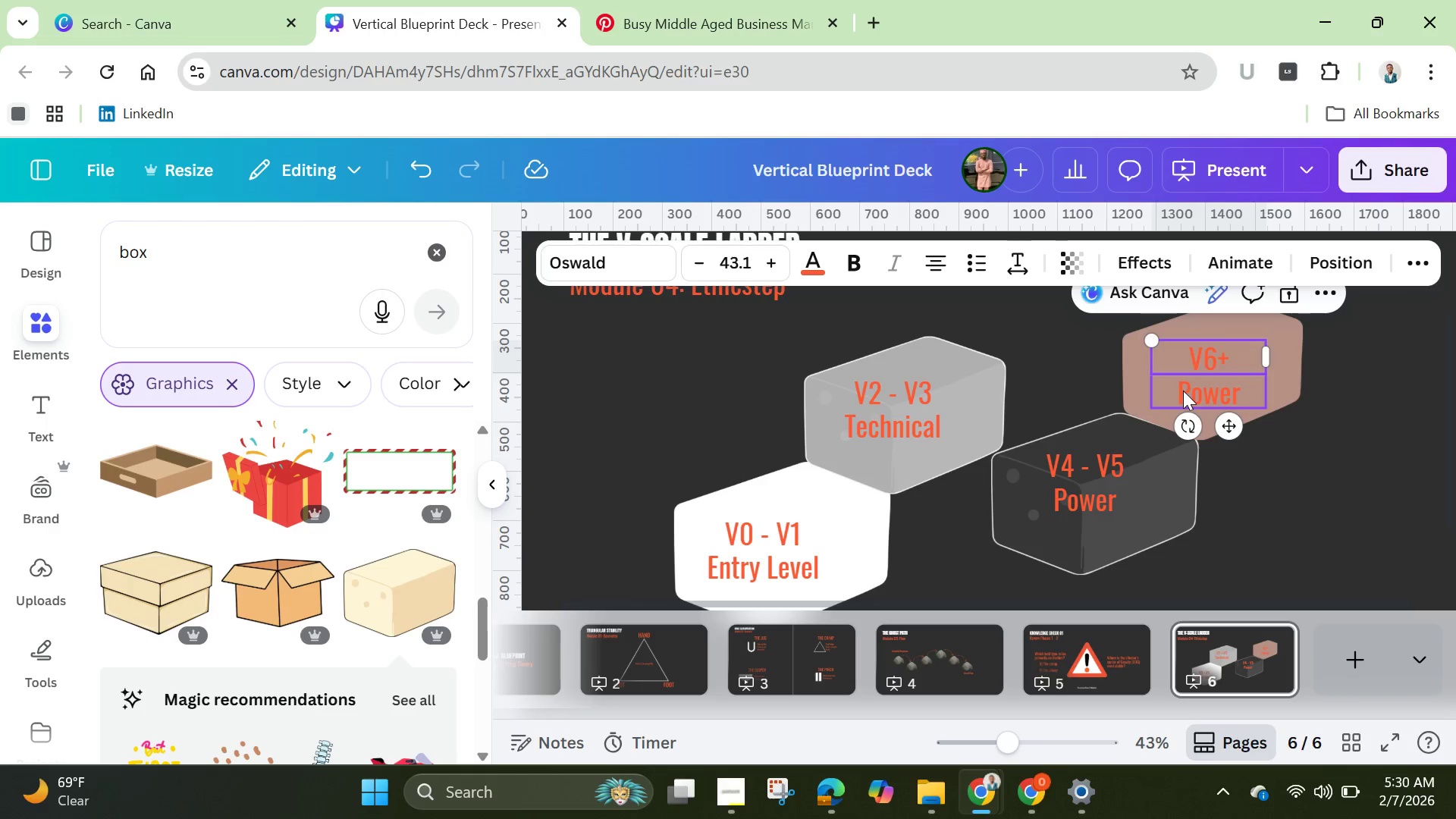 
left_click([1200, 388])
 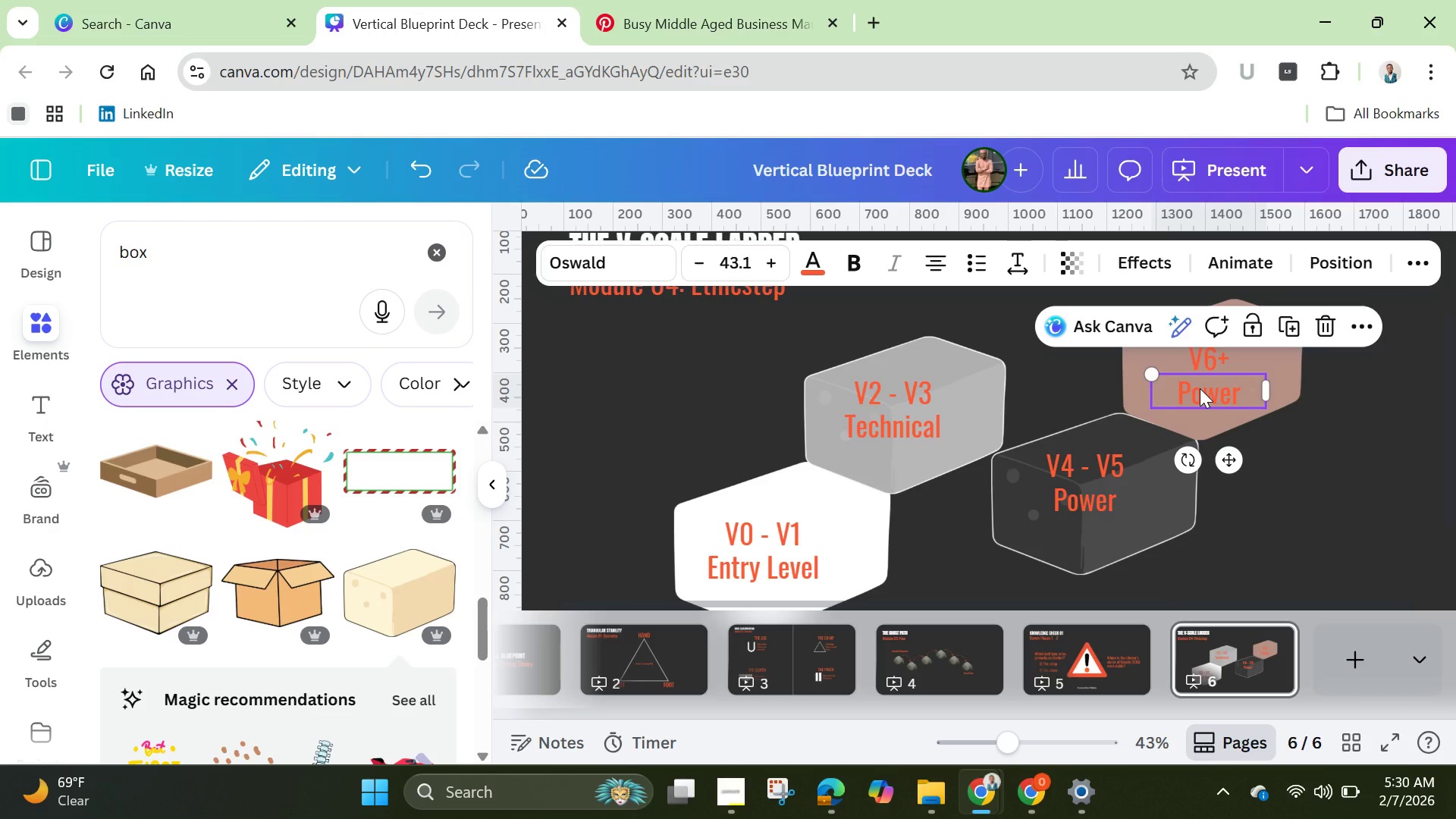 
key(Backspace)
 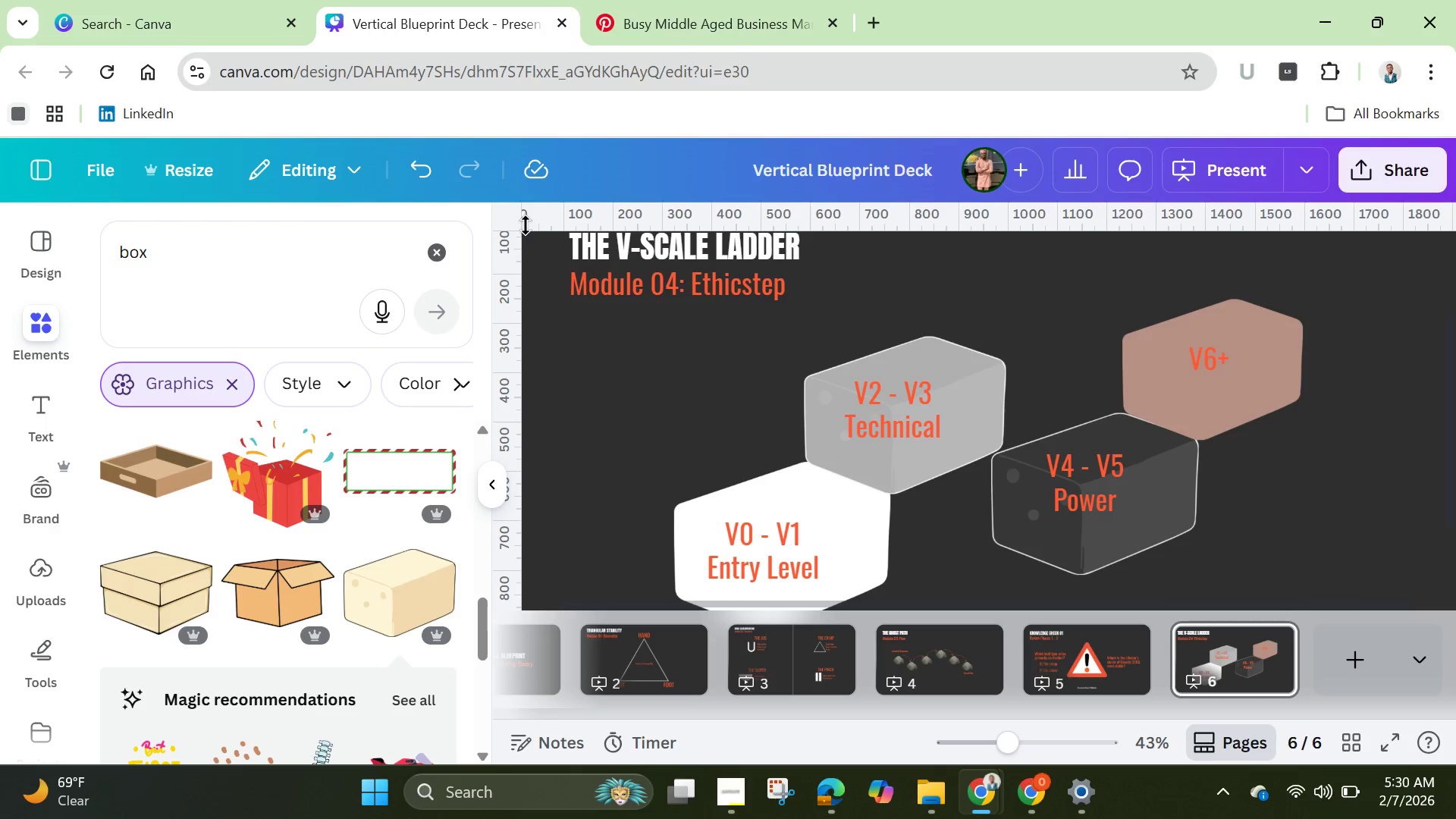 
left_click([421, 178])
 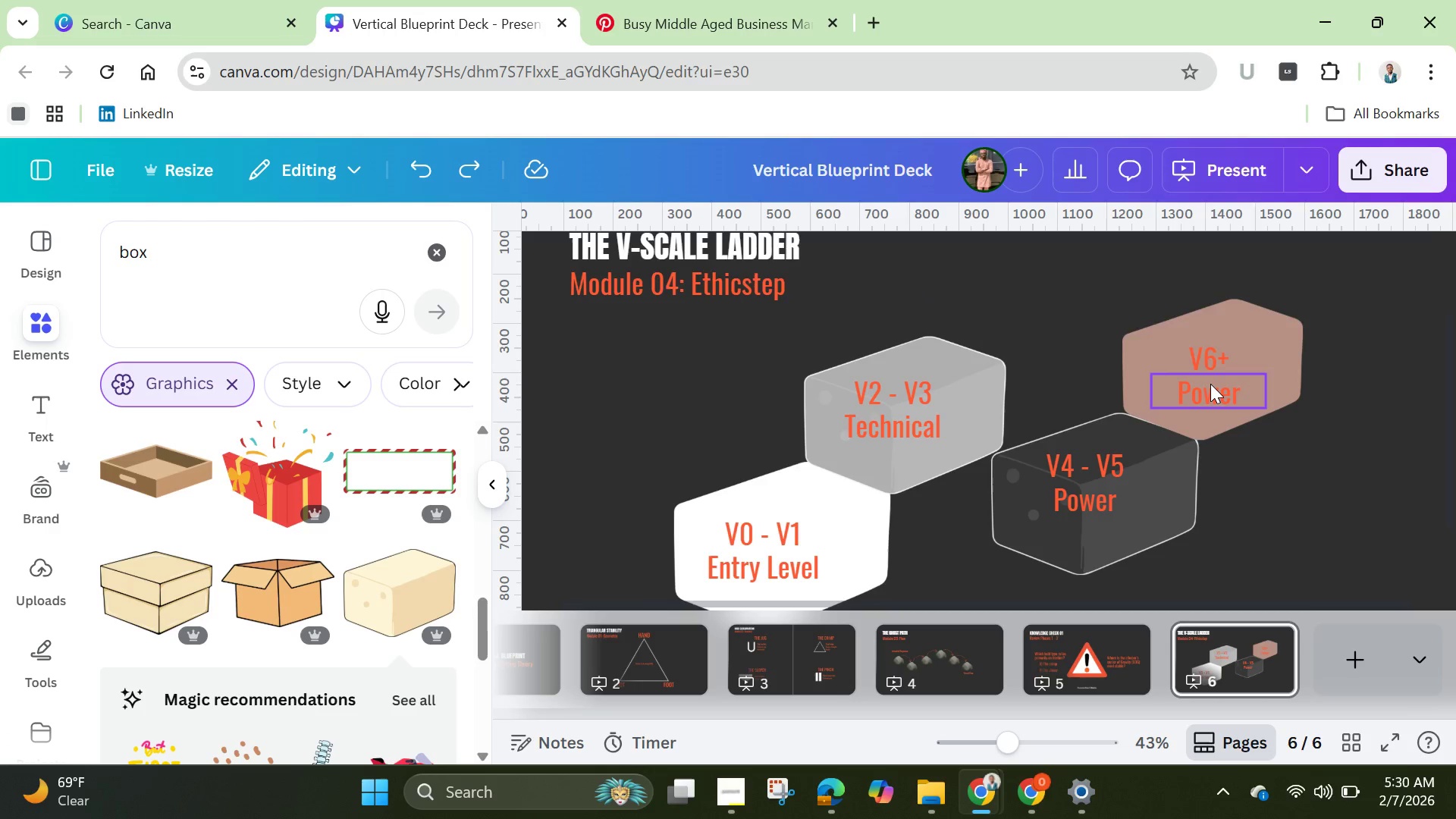 
double_click([1210, 384])
 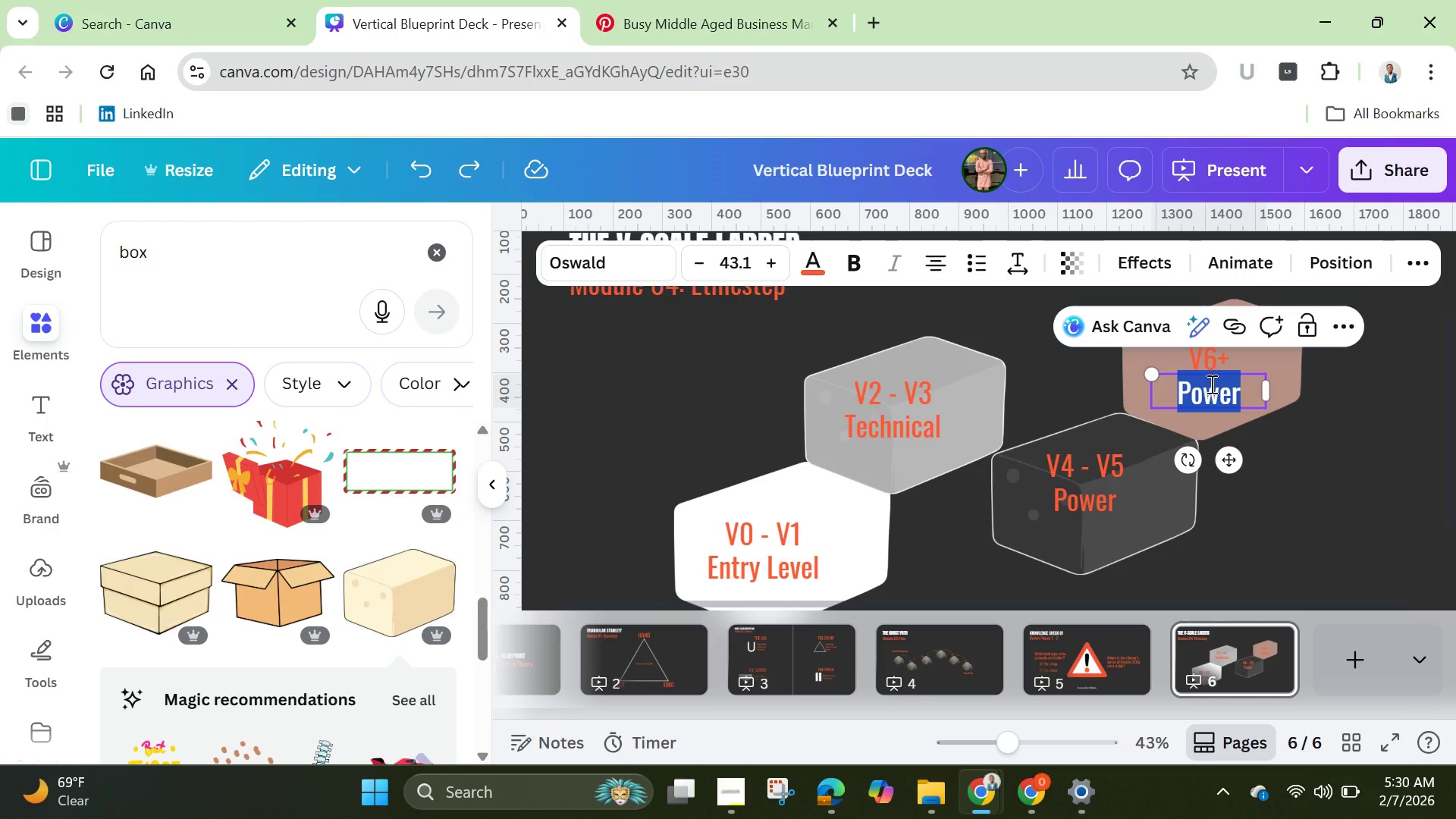 
key(Backspace)
type(Elite)
 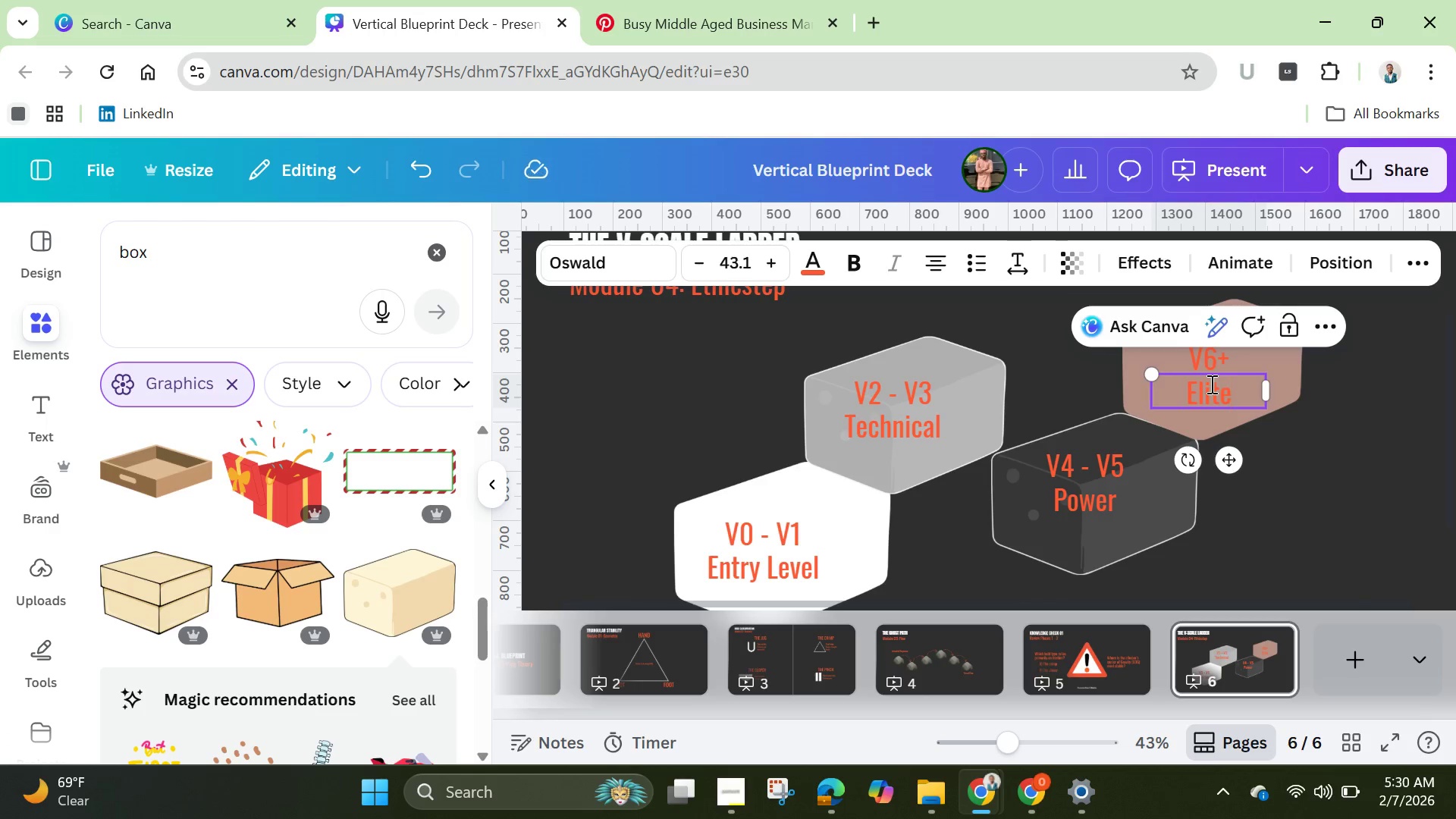 
left_click([1205, 362])
 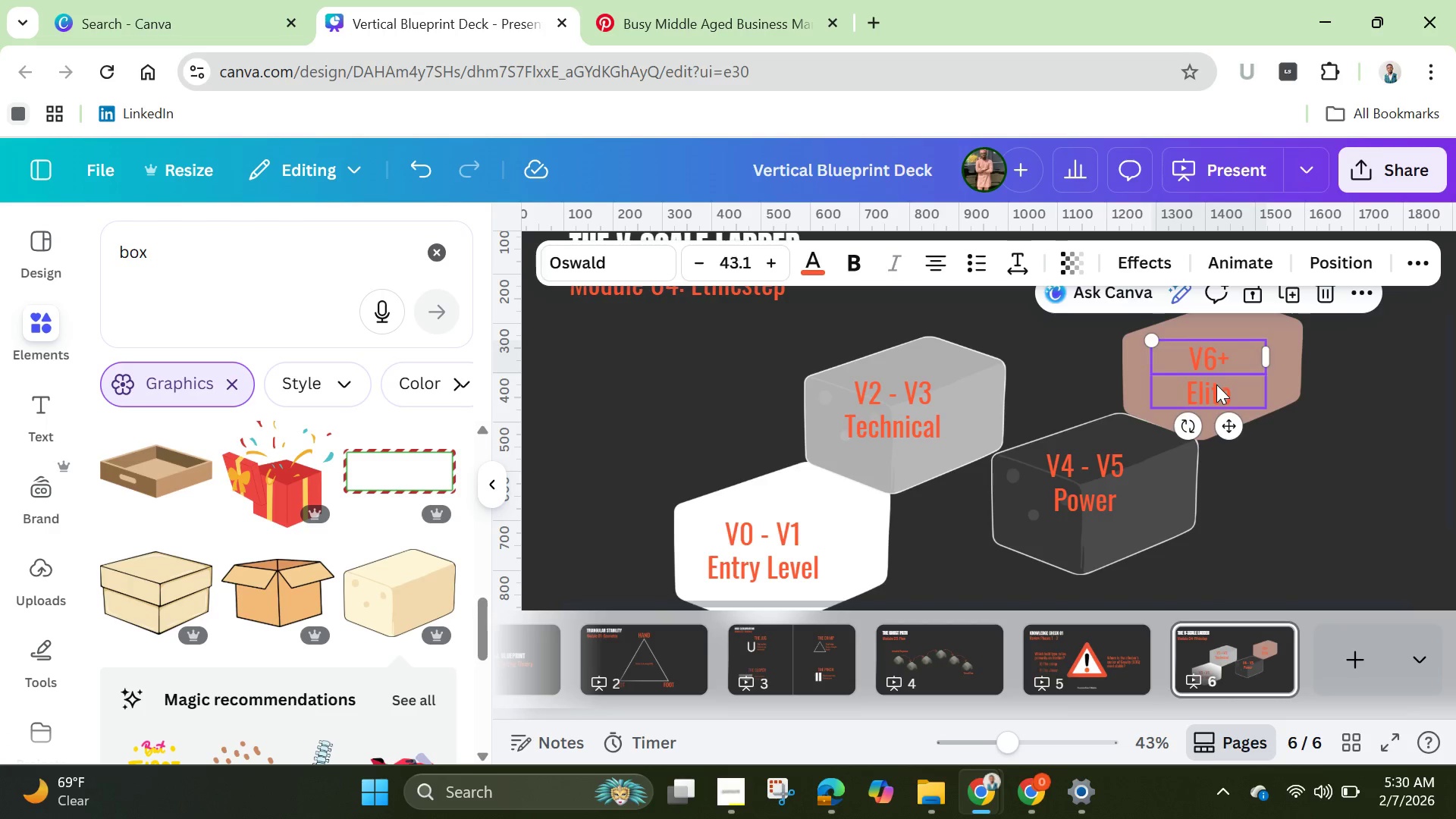 
hold_key(key=ShiftLeft, duration=1.16)
left_click([1219, 391])
 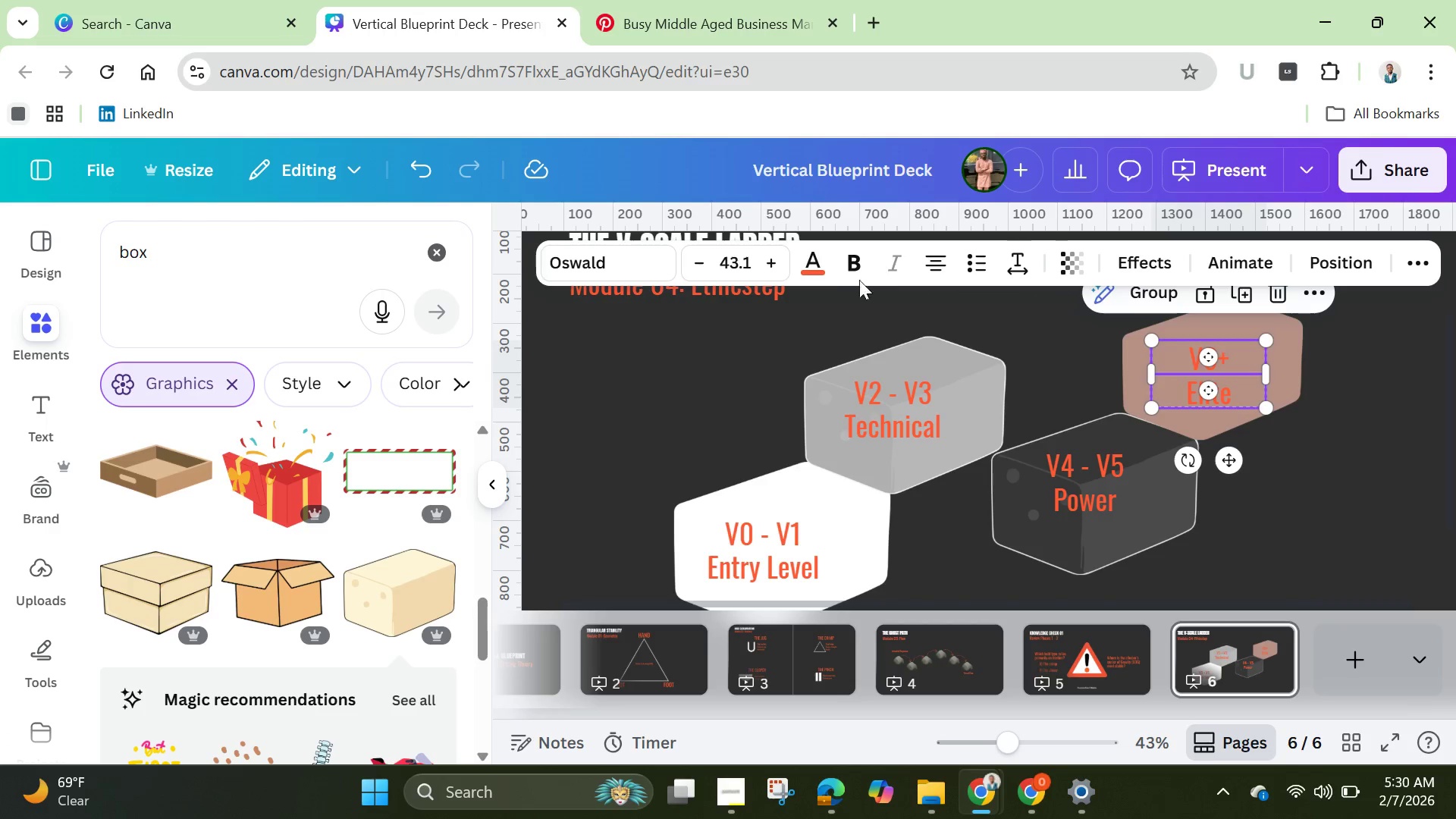 
left_click([826, 266])
 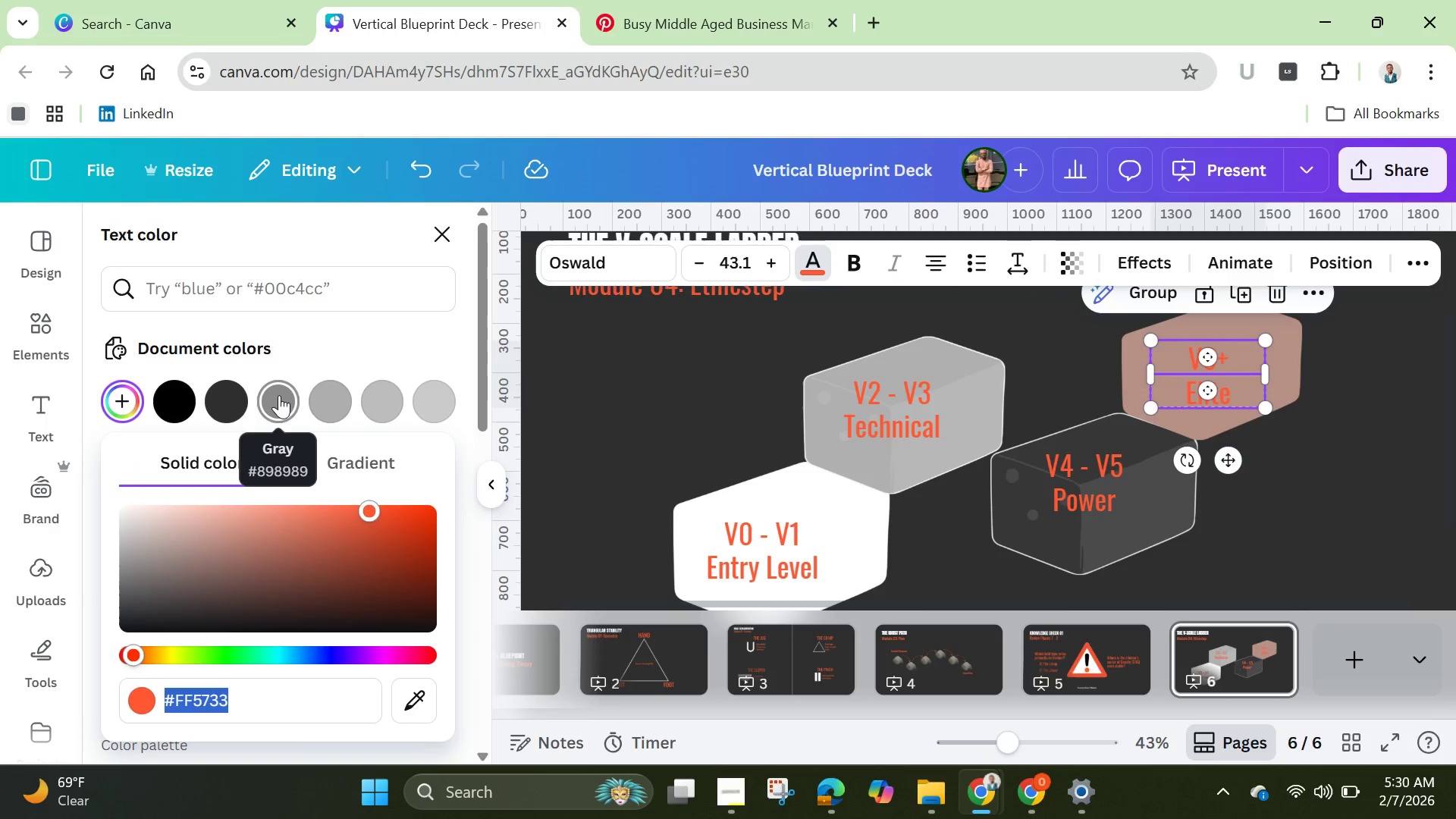 
left_click([235, 403])
 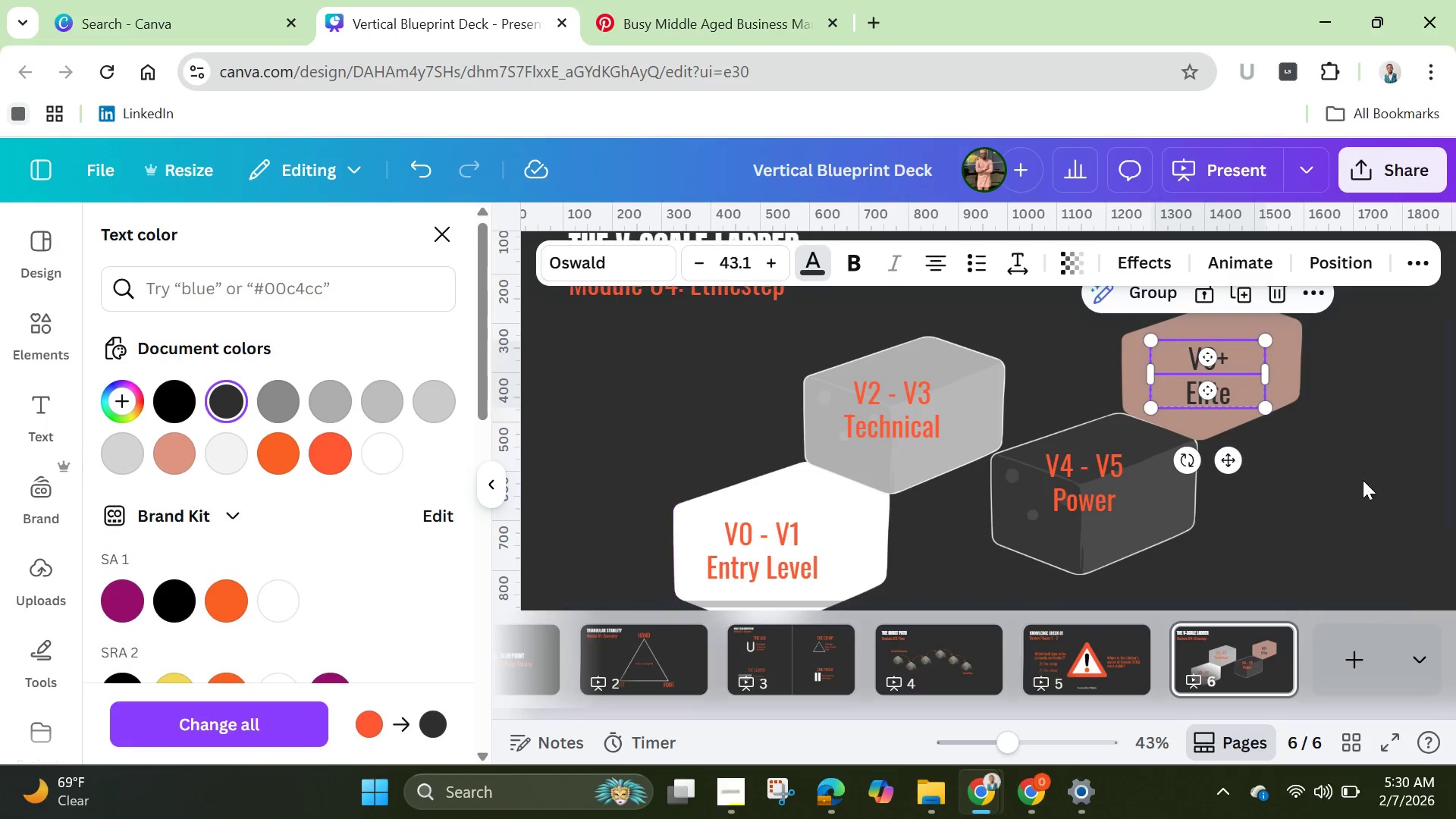 
left_click([1320, 485])
 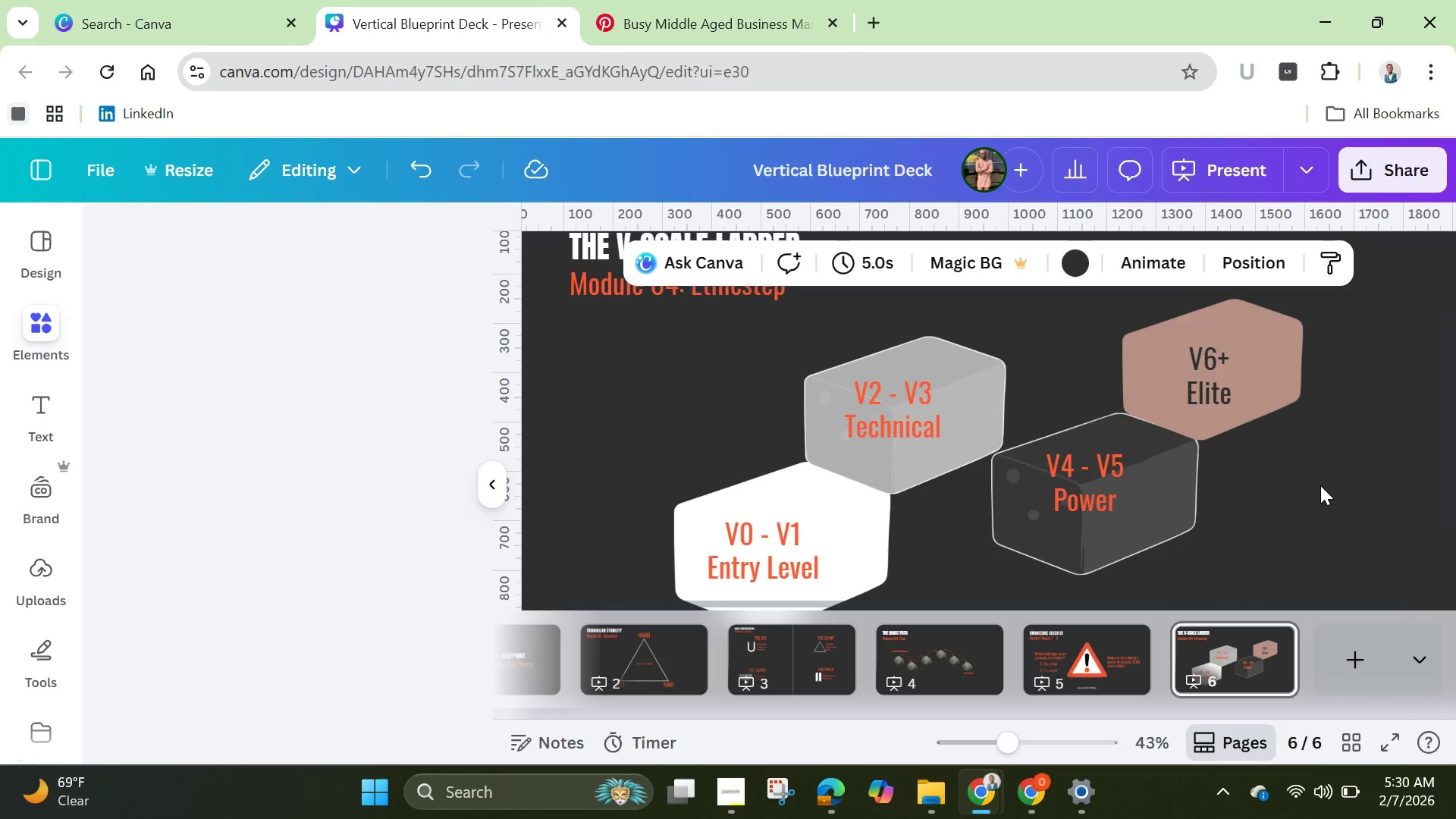 
left_click([1320, 485])
 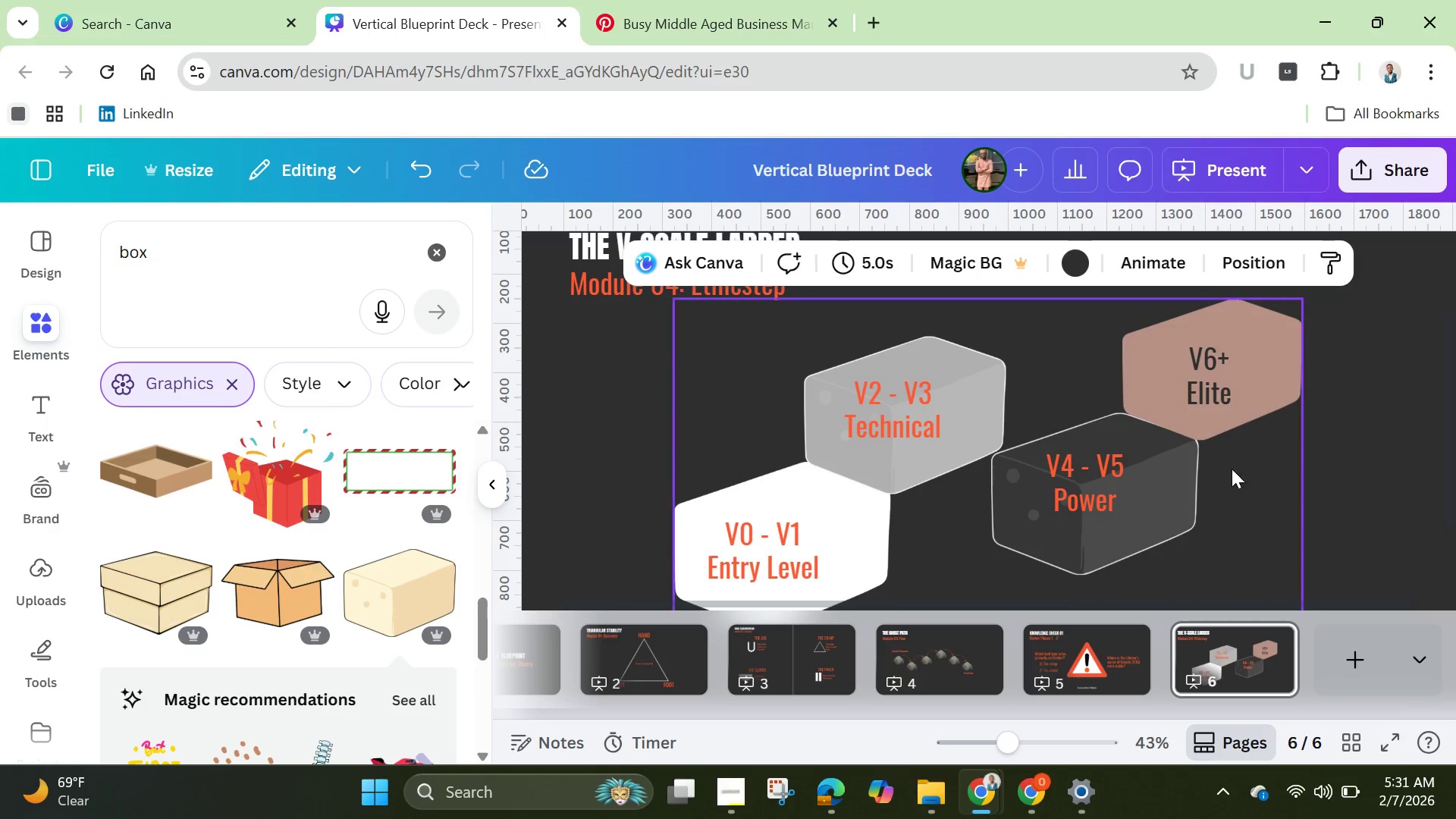 
left_click([922, 381])
 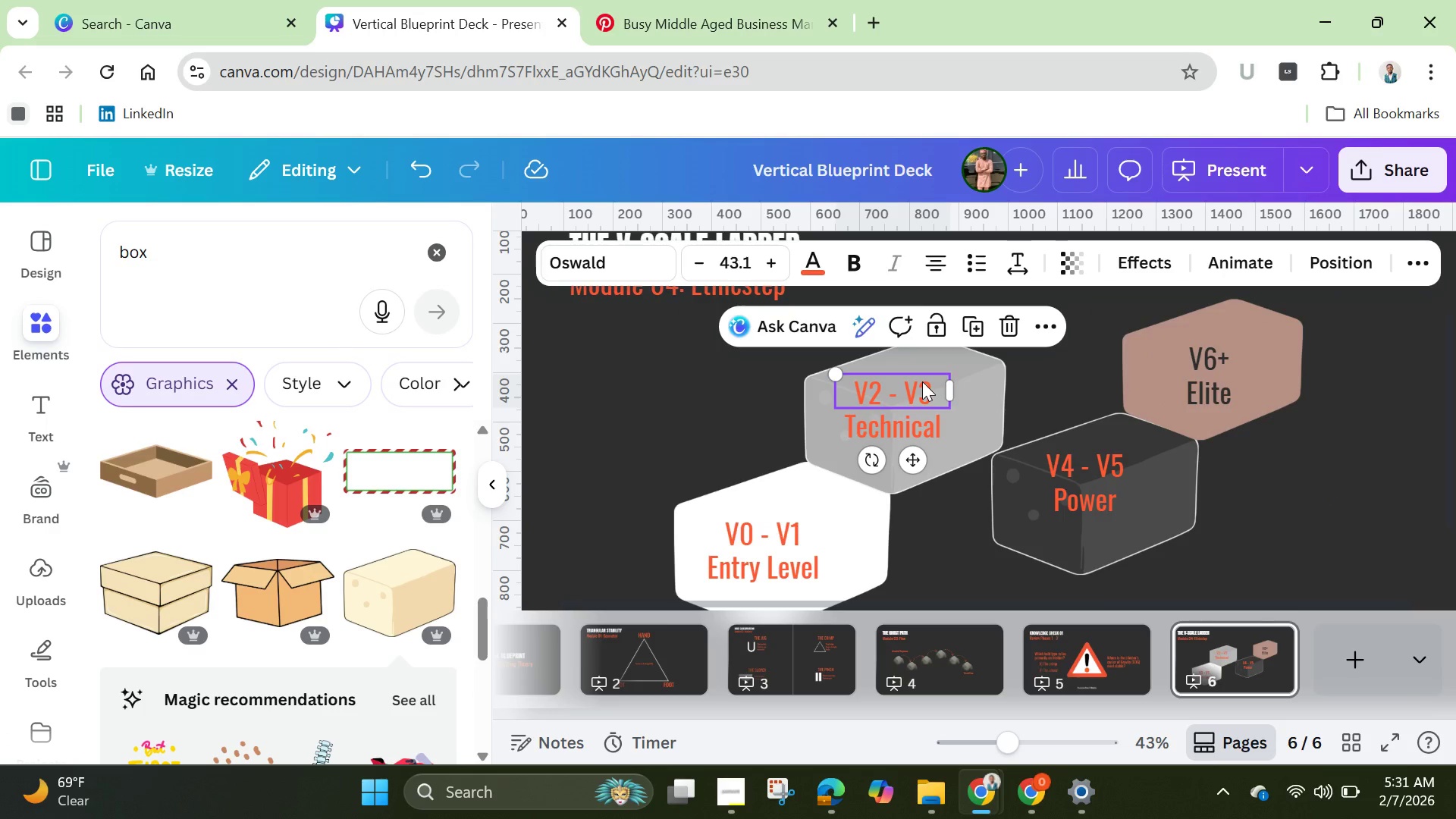 
hold_key(key=ShiftLeft, duration=1.02)
left_click([893, 431])
 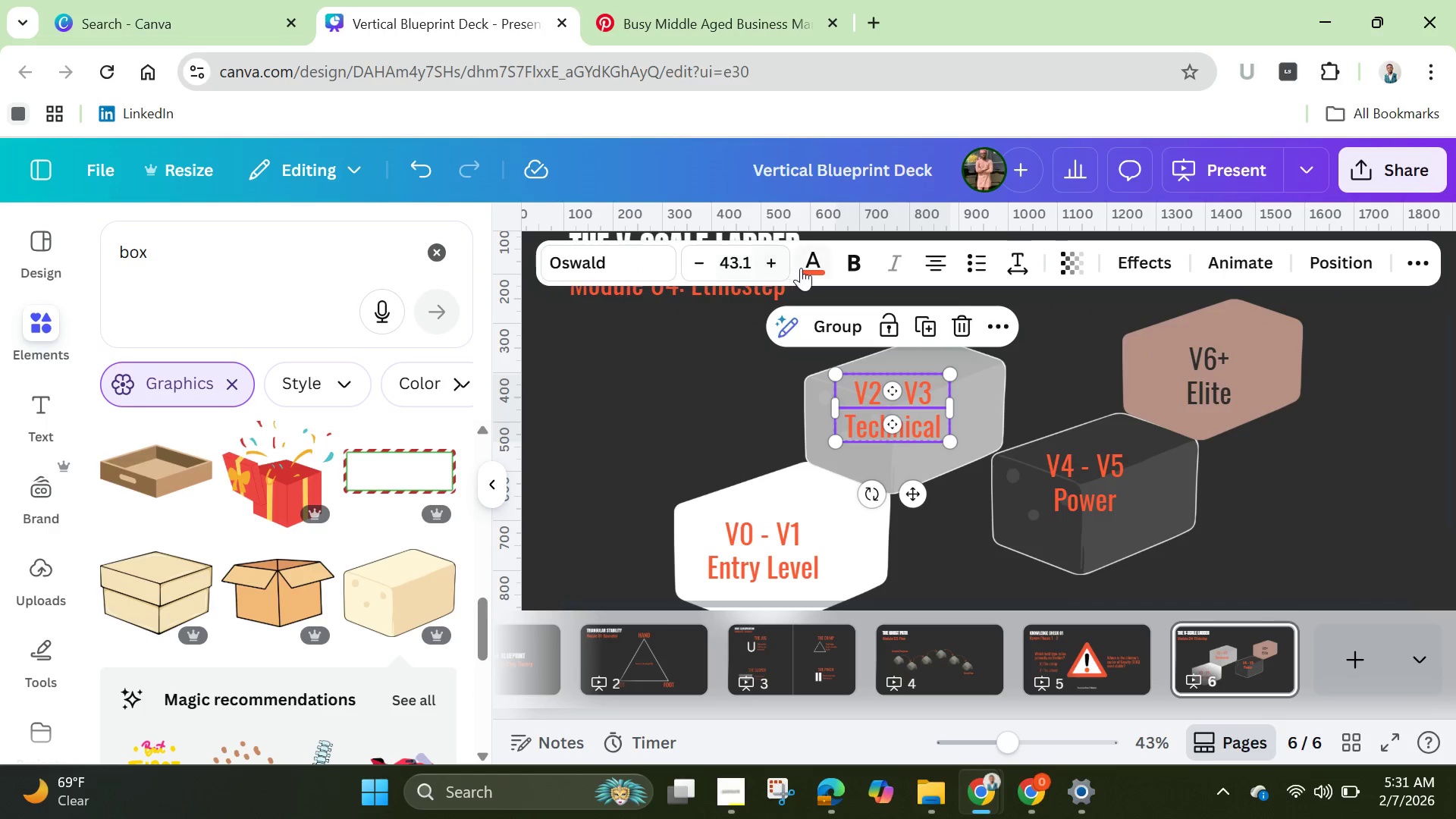 
left_click([811, 264])
 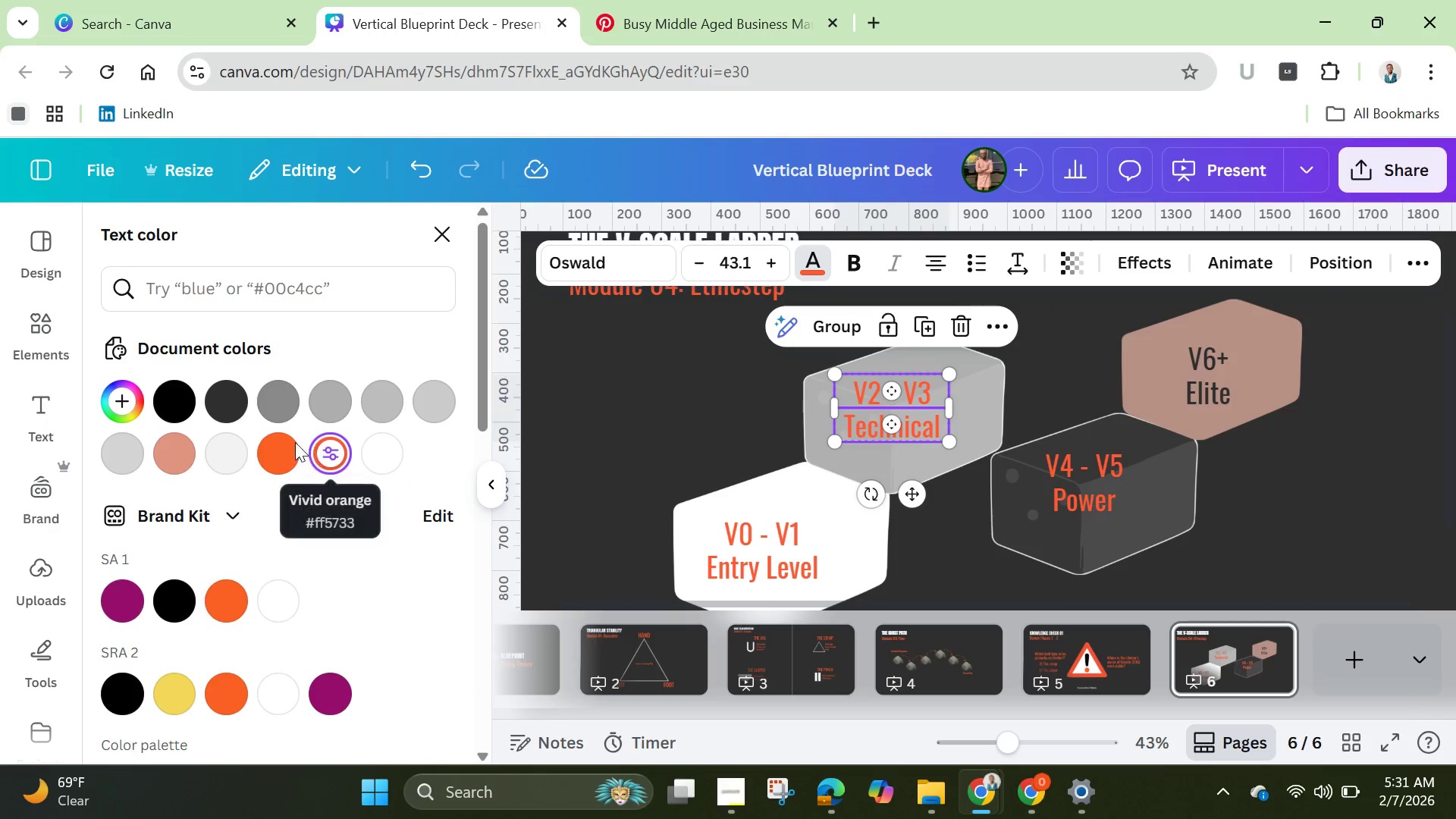 
left_click([215, 413])
 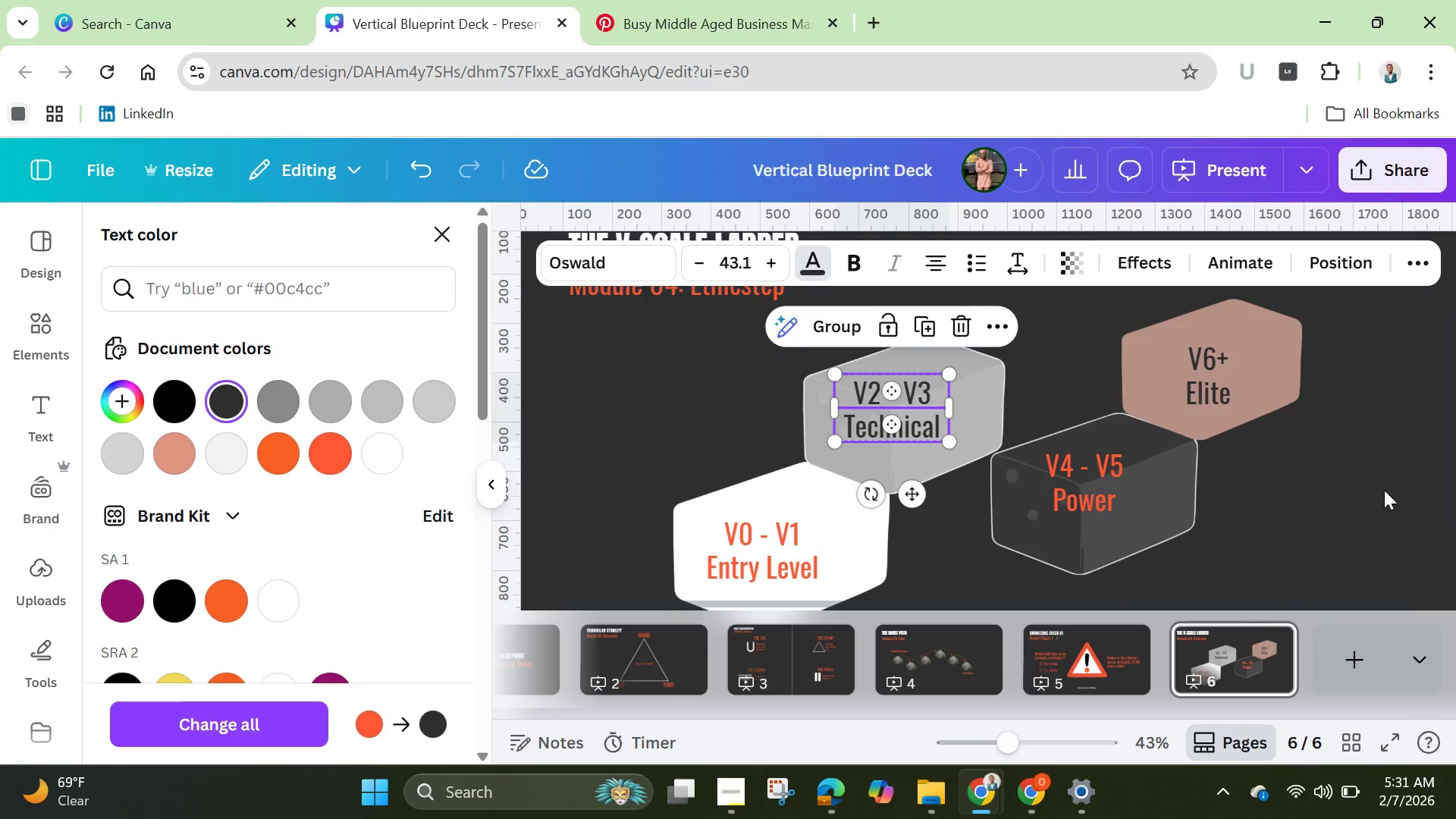 
left_click([1347, 482])
 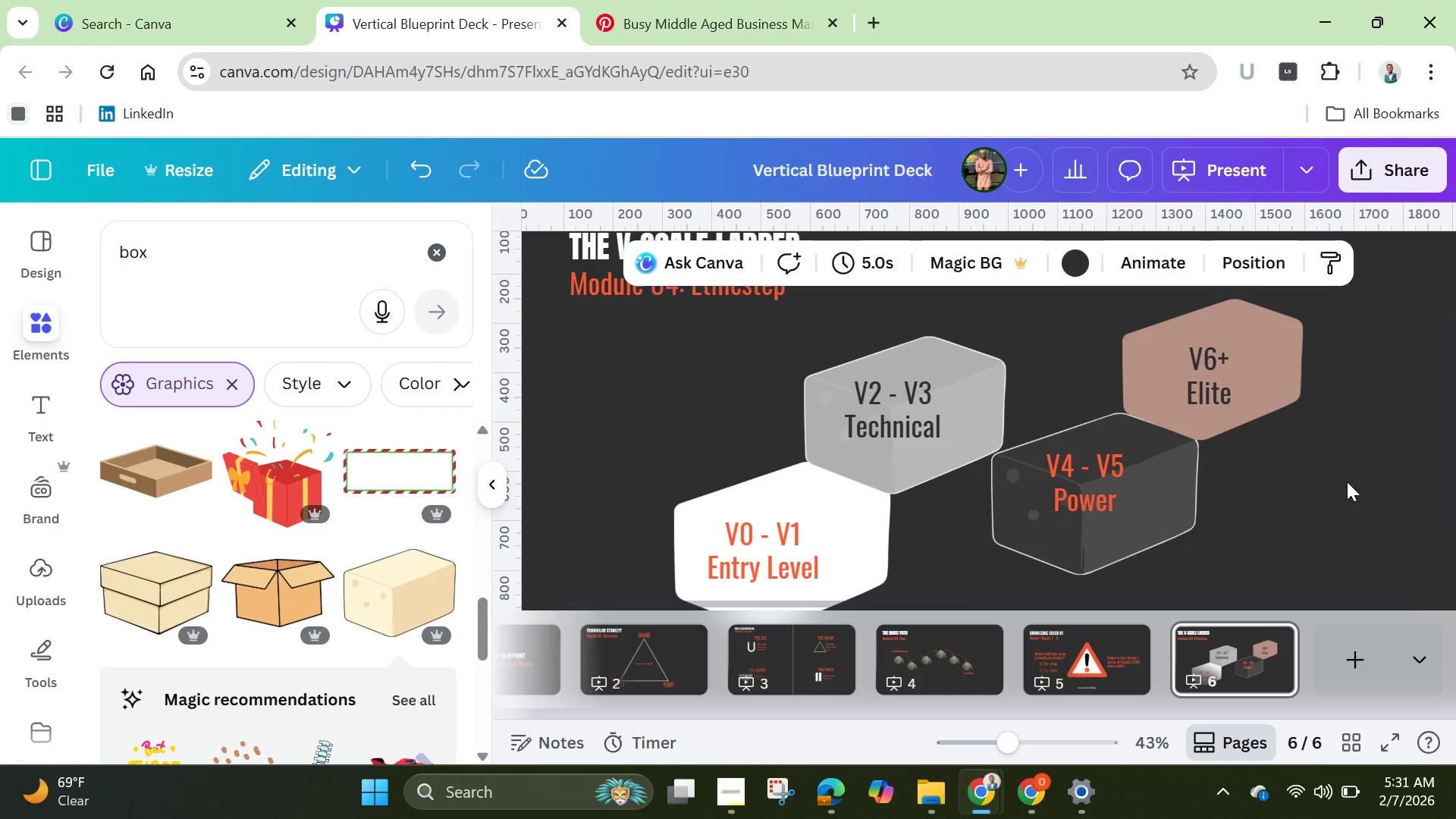 
left_click([1347, 482])
 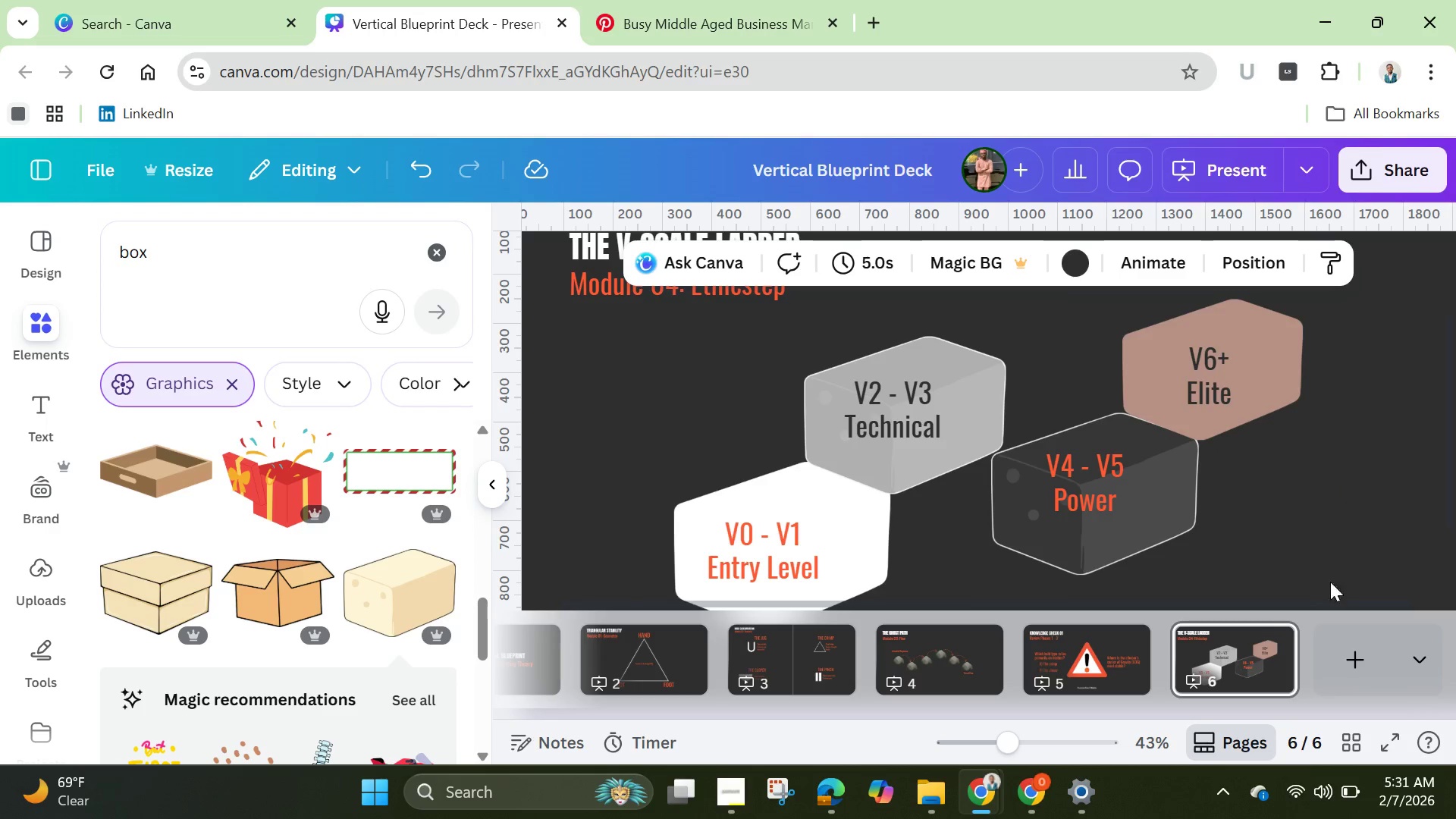 